 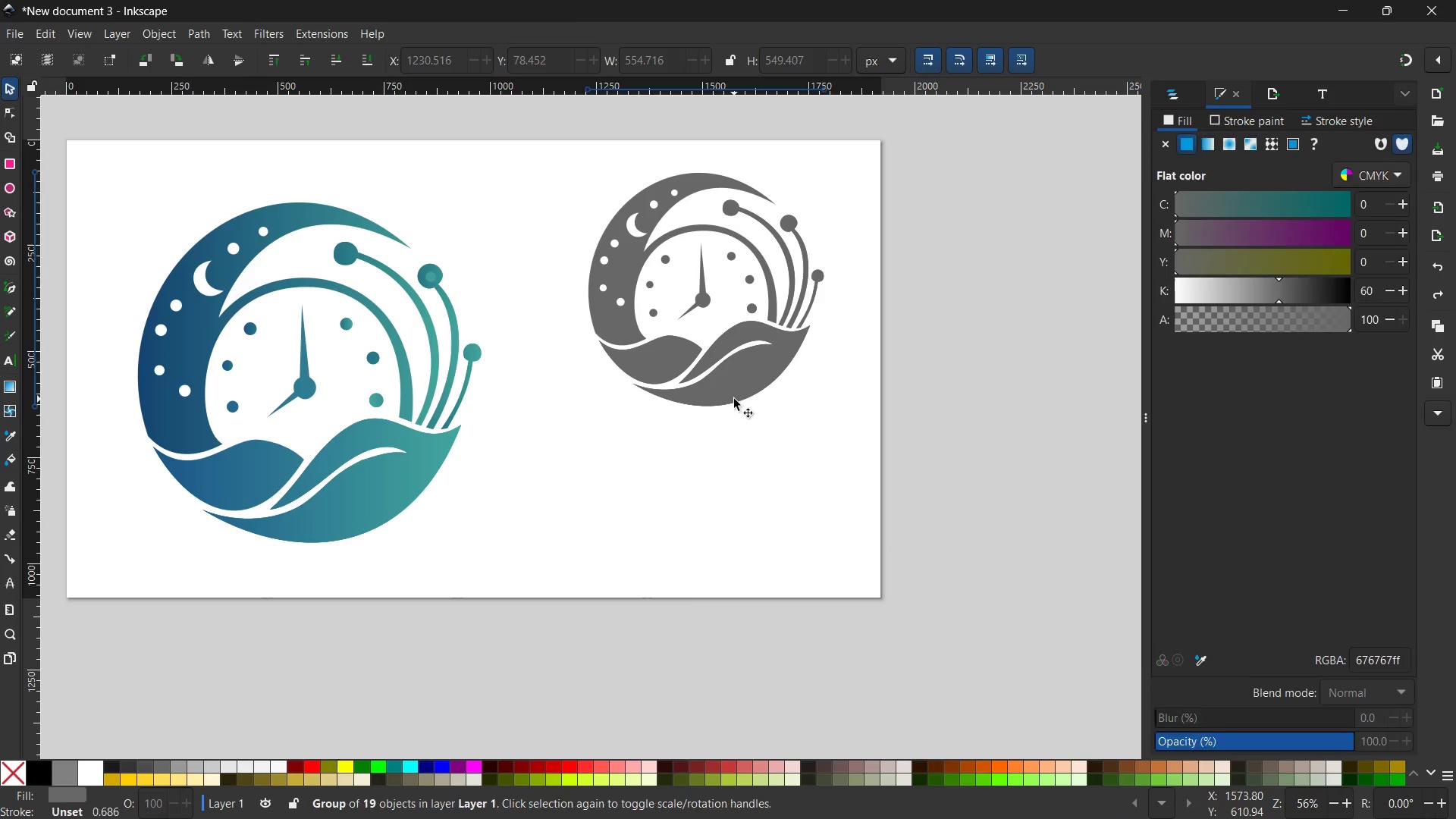 
hold_key(key=ControlLeft, duration=0.45)
 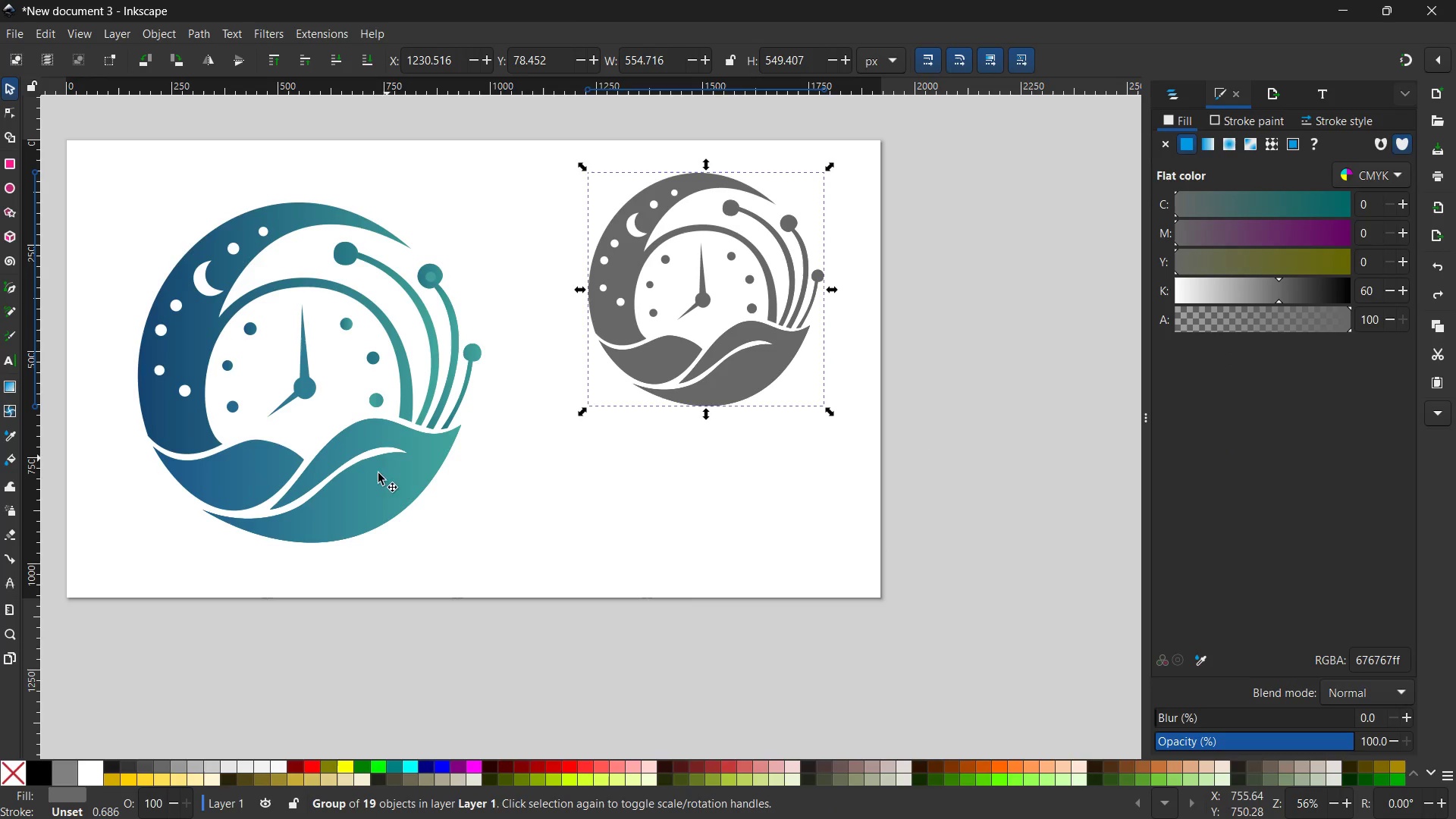 
left_click([375, 485])
 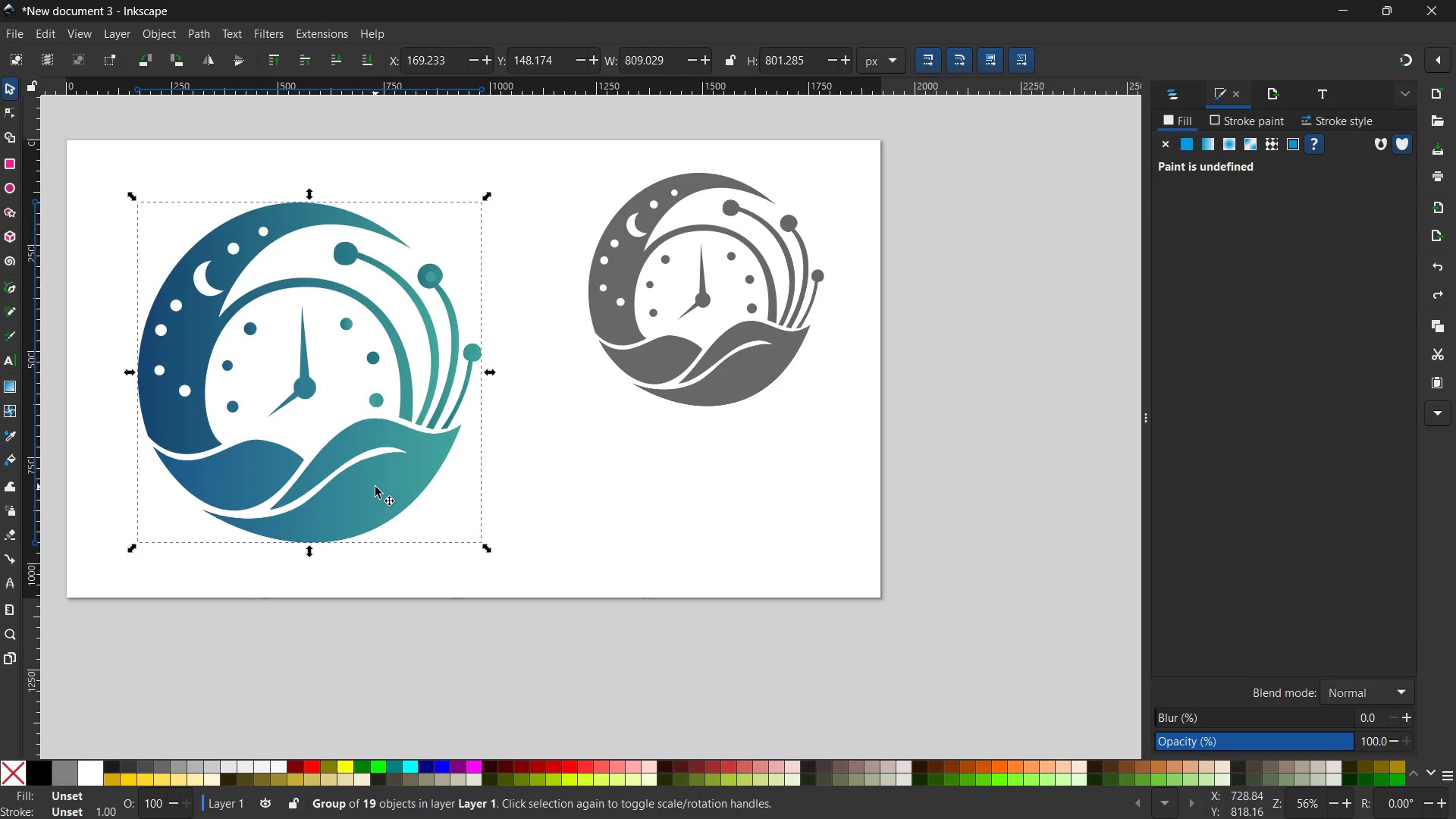 
key(Control+C)
 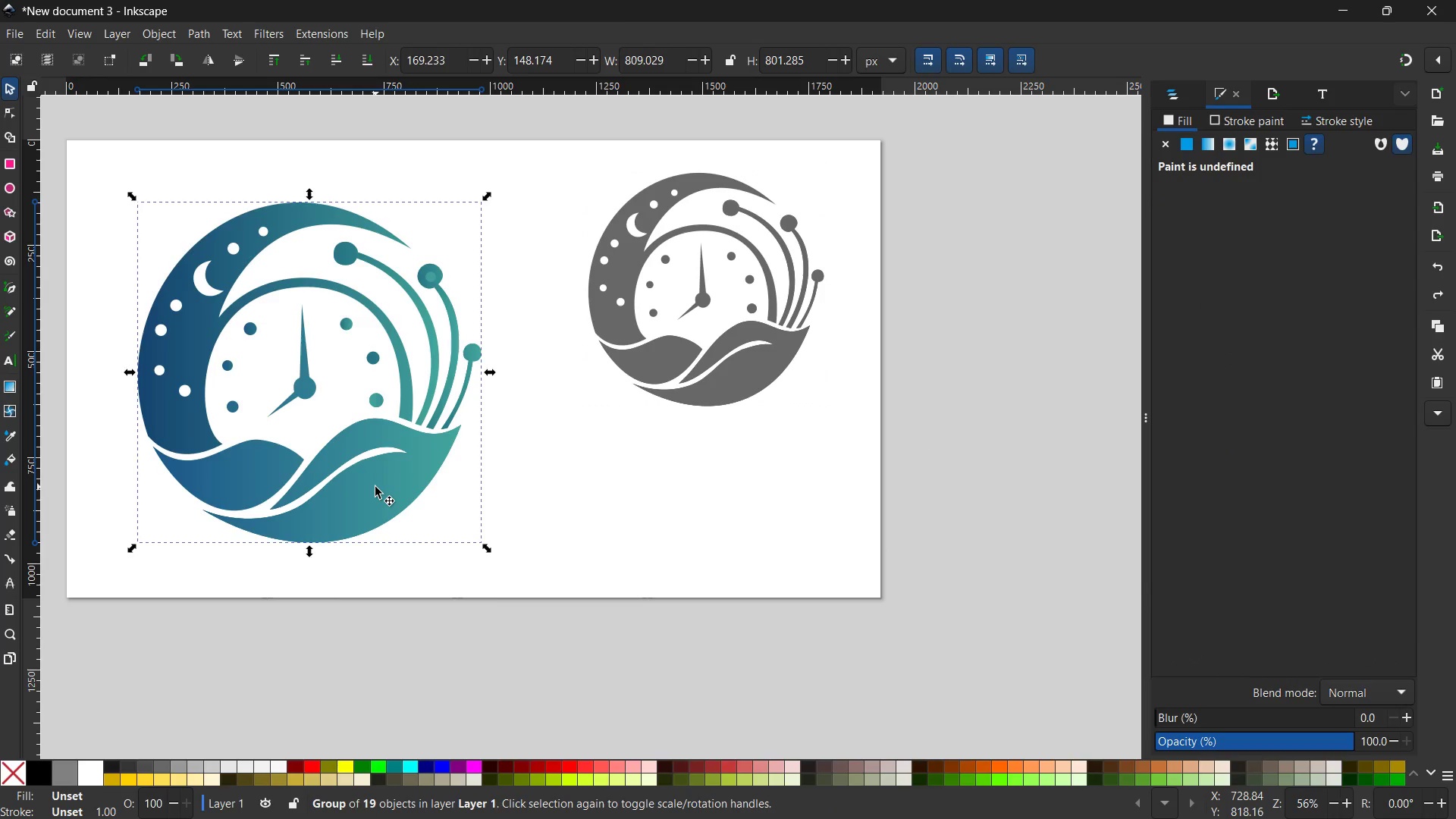 
key(Control+V)
 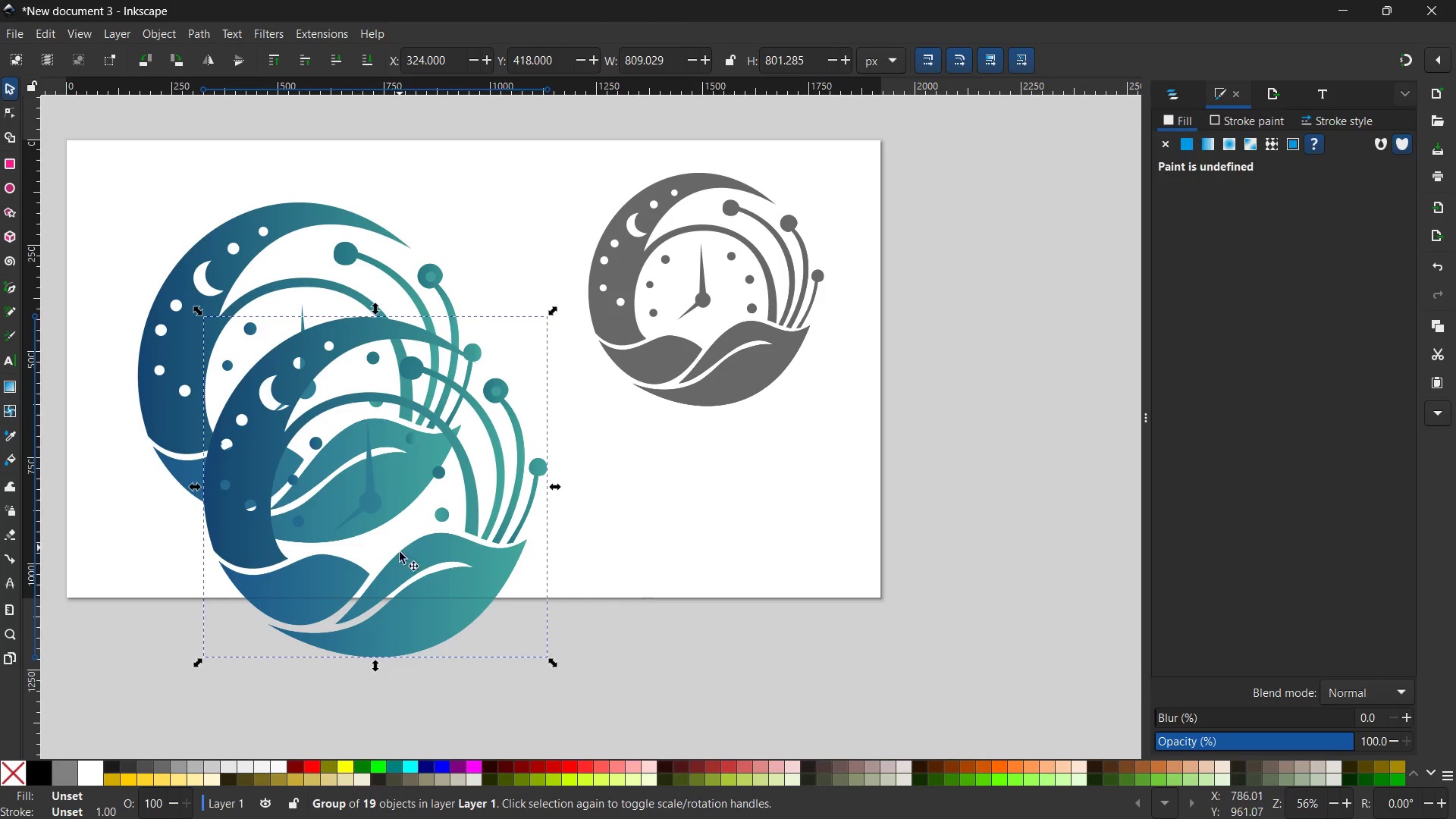 
left_click_drag(start_coordinate=[410, 578], to_coordinate=[754, 581])
 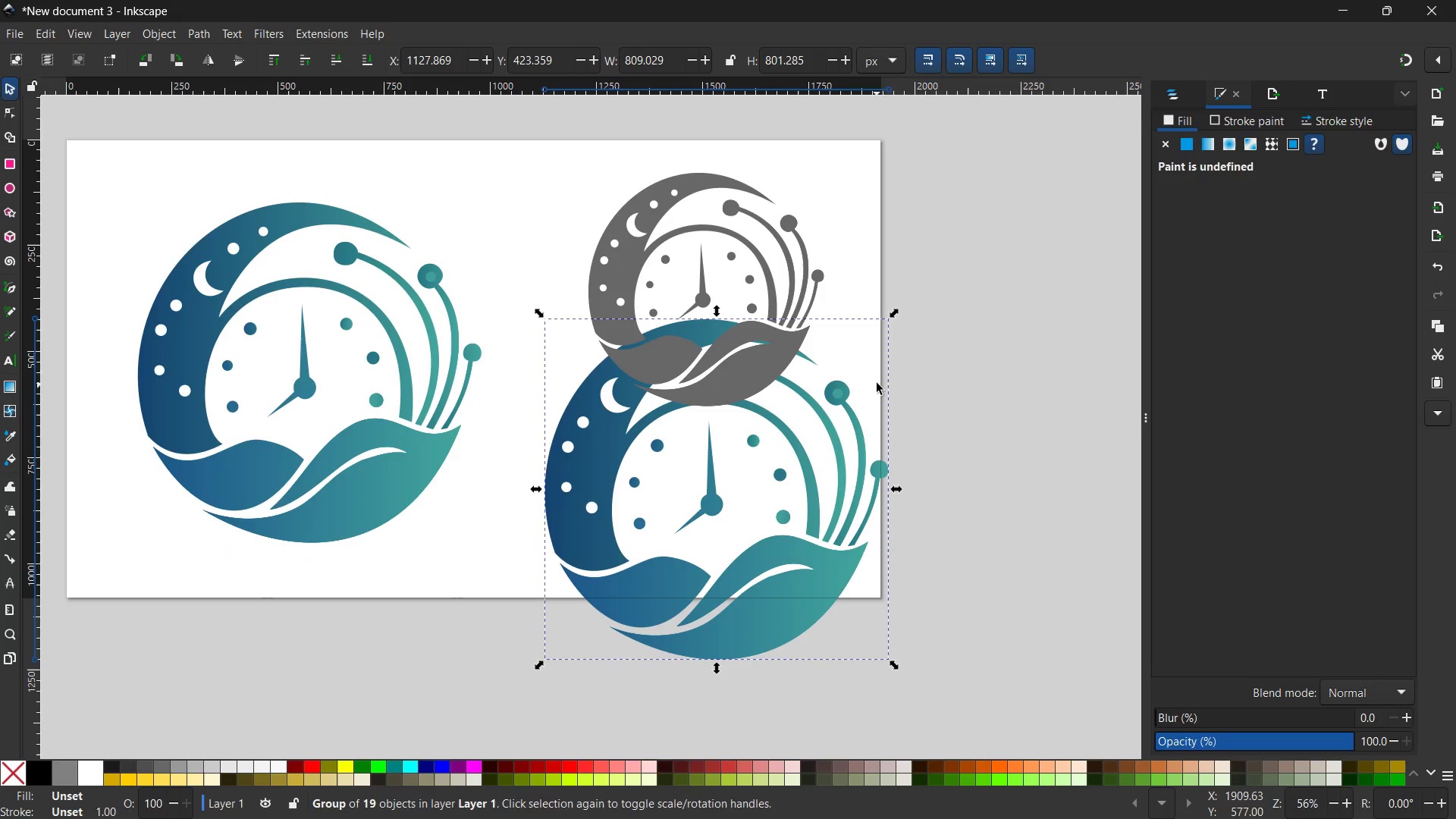 
hold_key(key=ControlLeft, duration=1.81)
left_click_drag(start_coordinate=[890, 318], to_coordinate=[800, 489])
 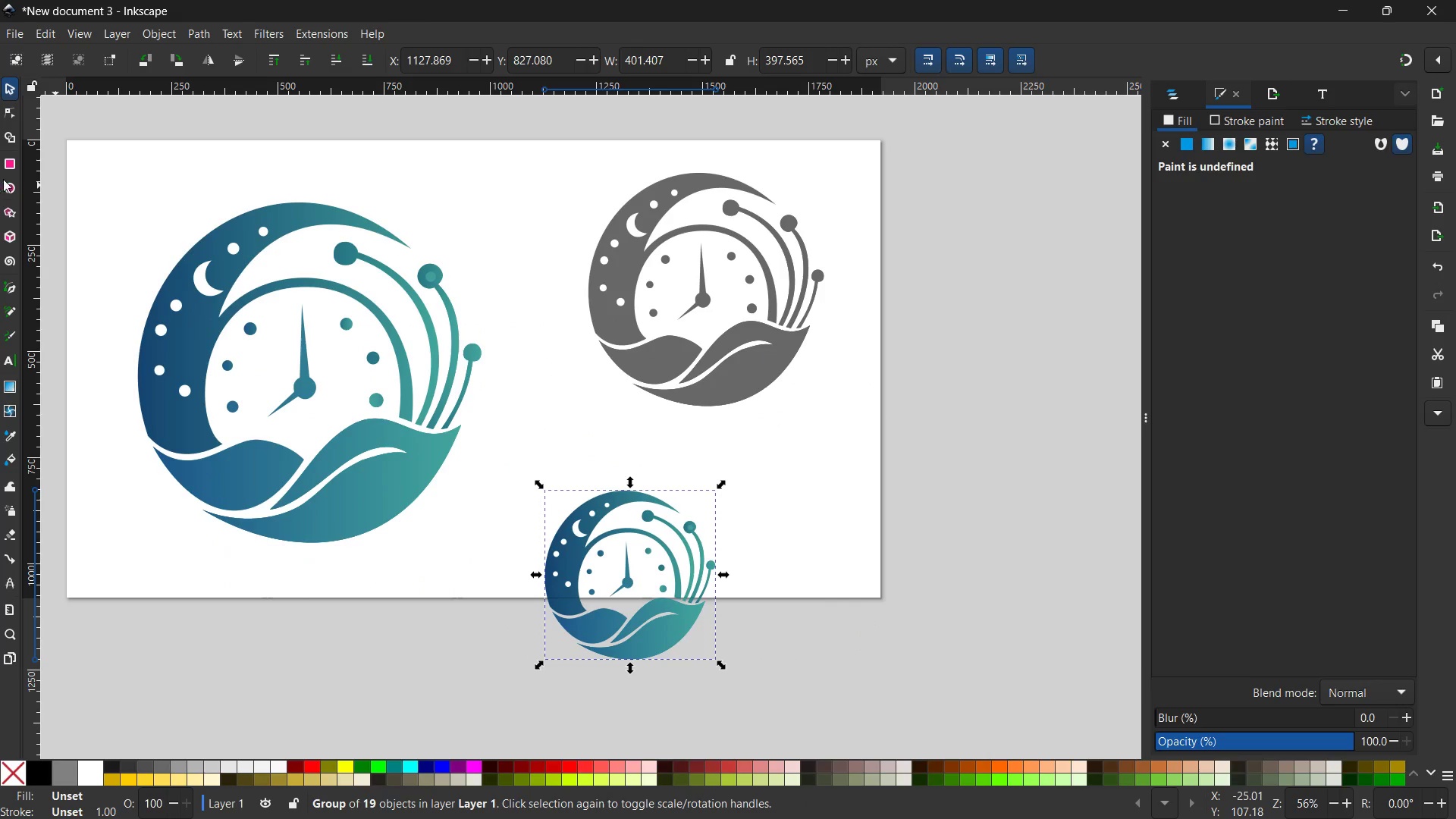 
left_click([7, 164])
 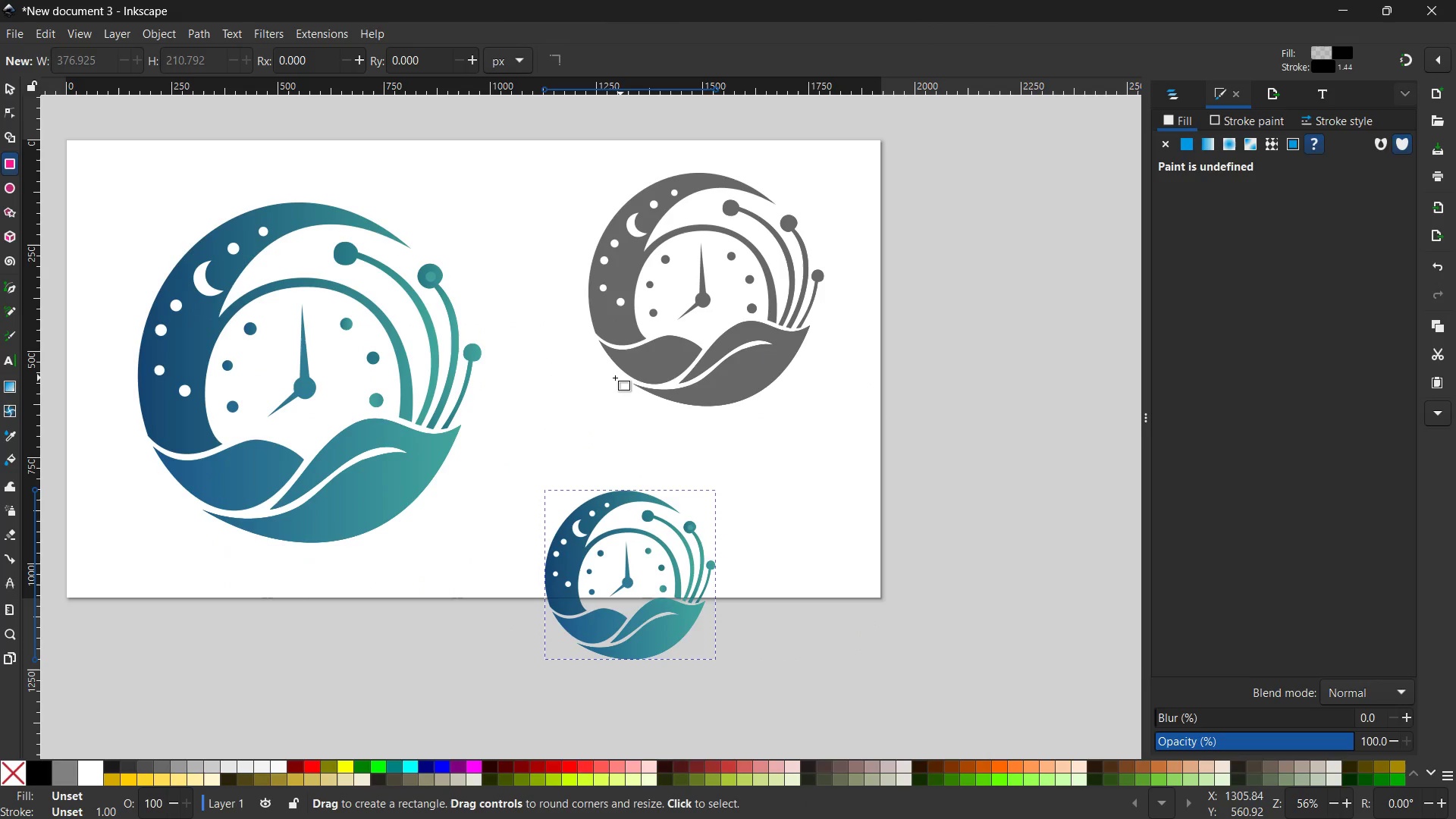 
left_click_drag(start_coordinate=[519, 393], to_coordinate=[739, 579])
 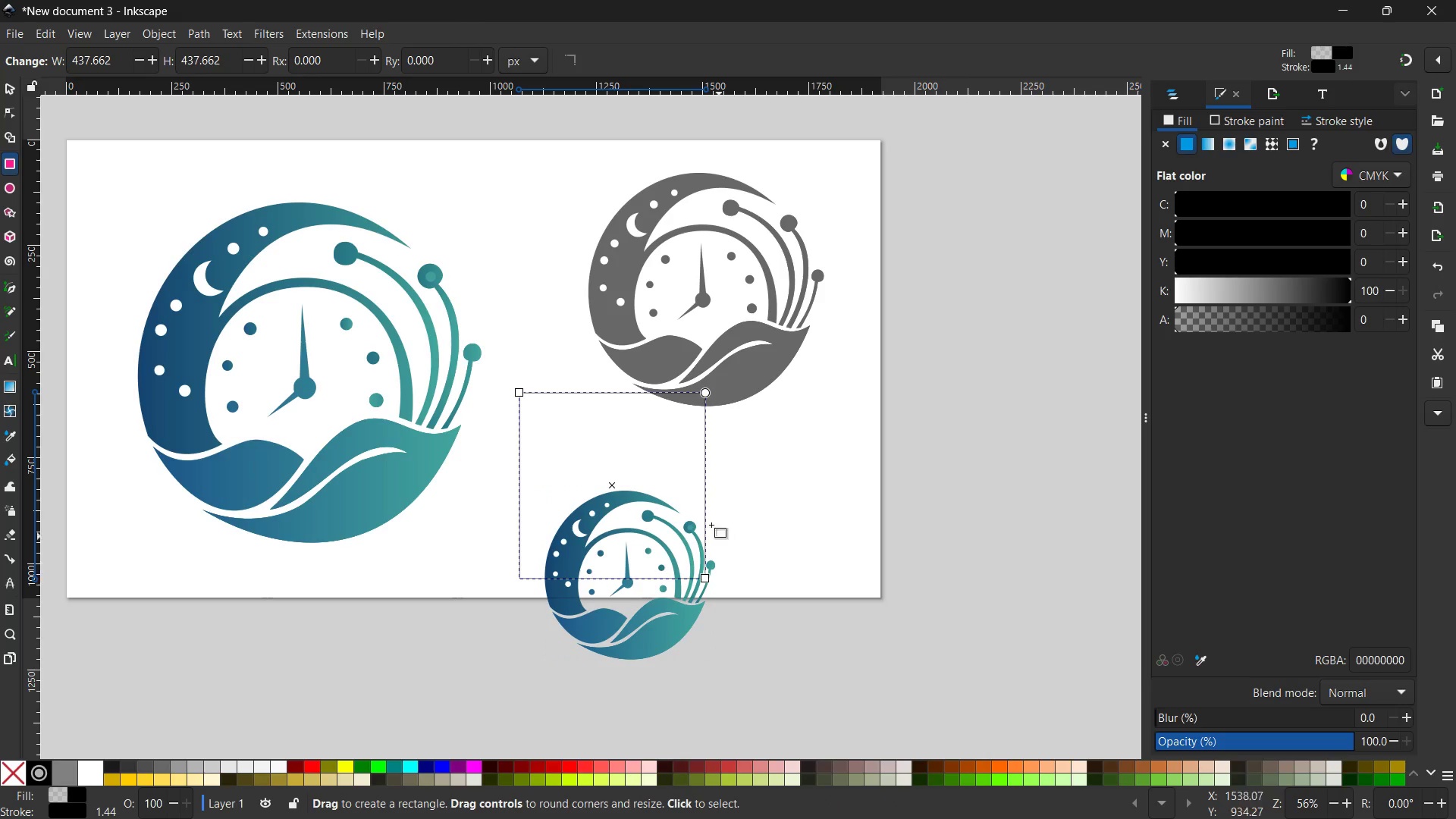 
hold_key(key=ControlLeft, duration=1.33)
 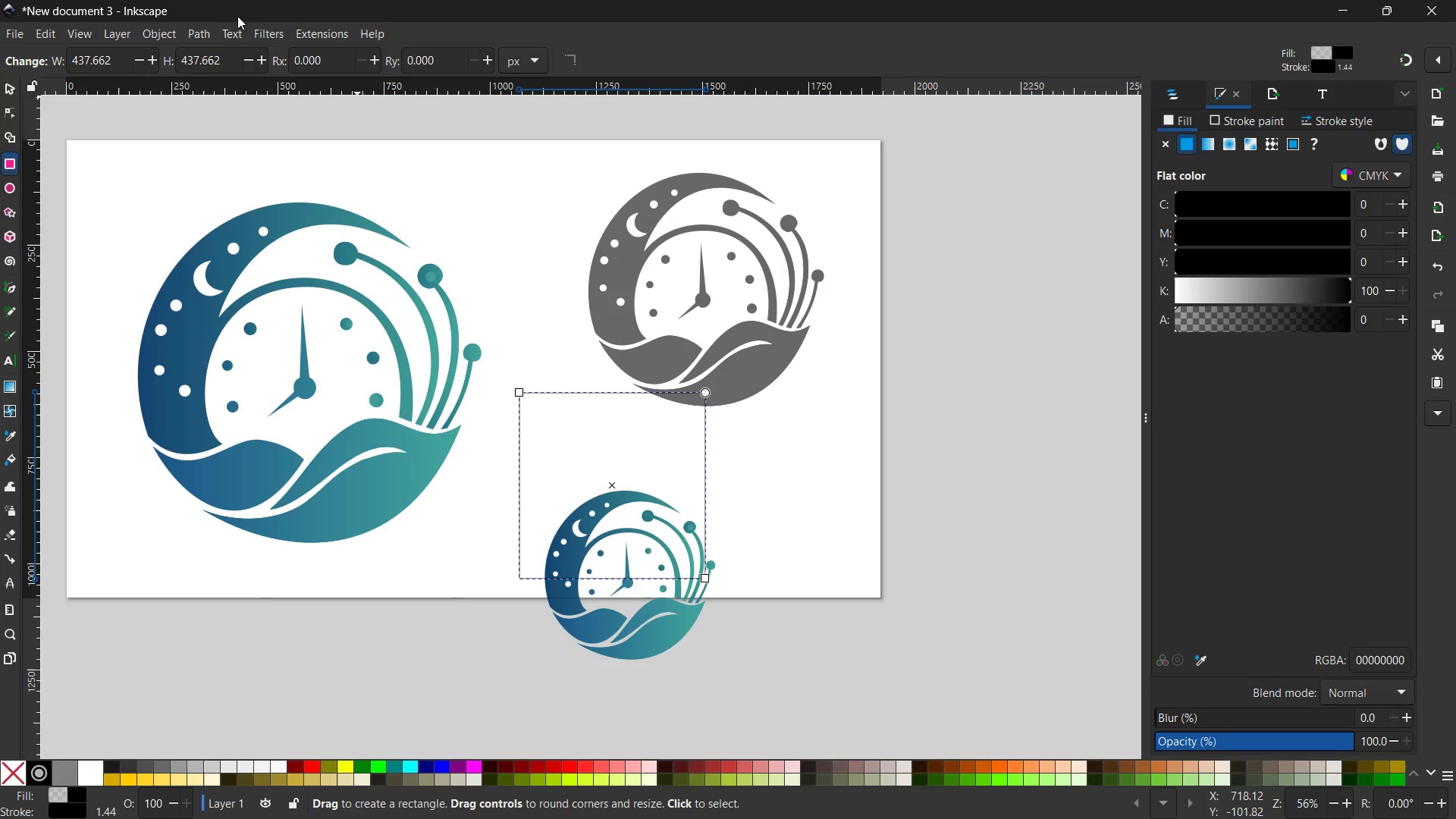 
mouse_move([237, 67])
 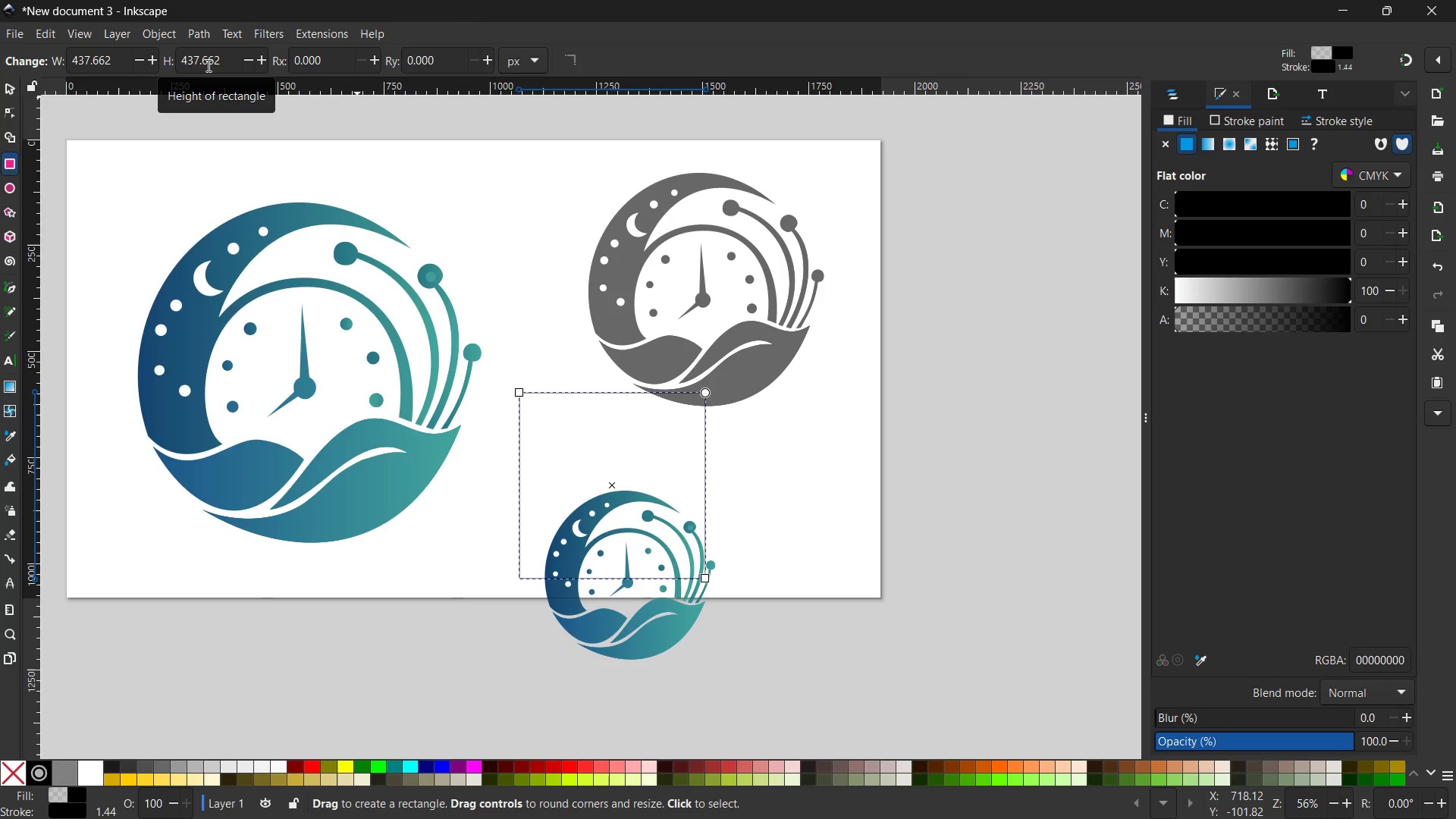 
left_click_drag(start_coordinate=[218, 61], to_coordinate=[140, 64])
 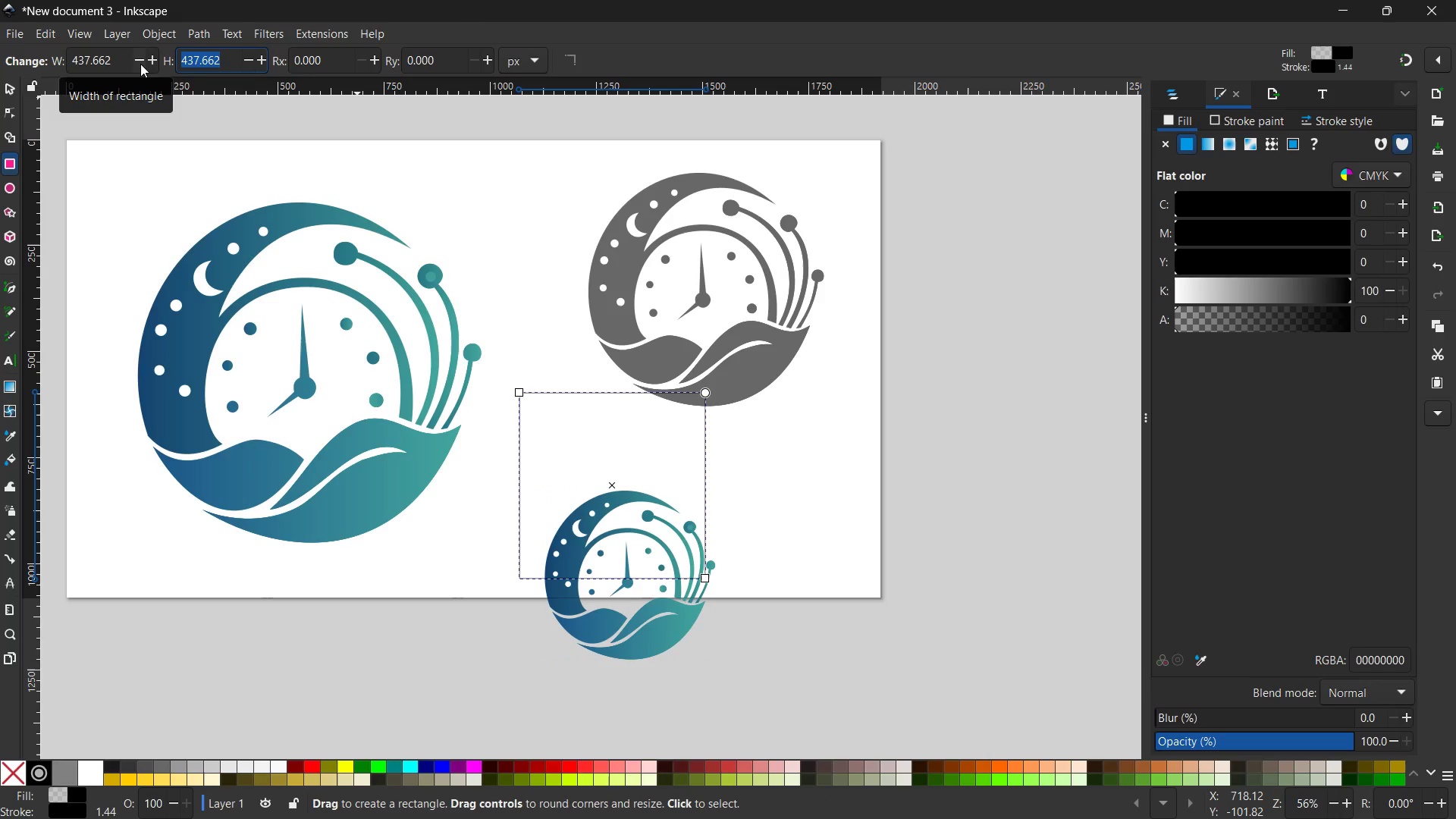 
key(Numpad3)
 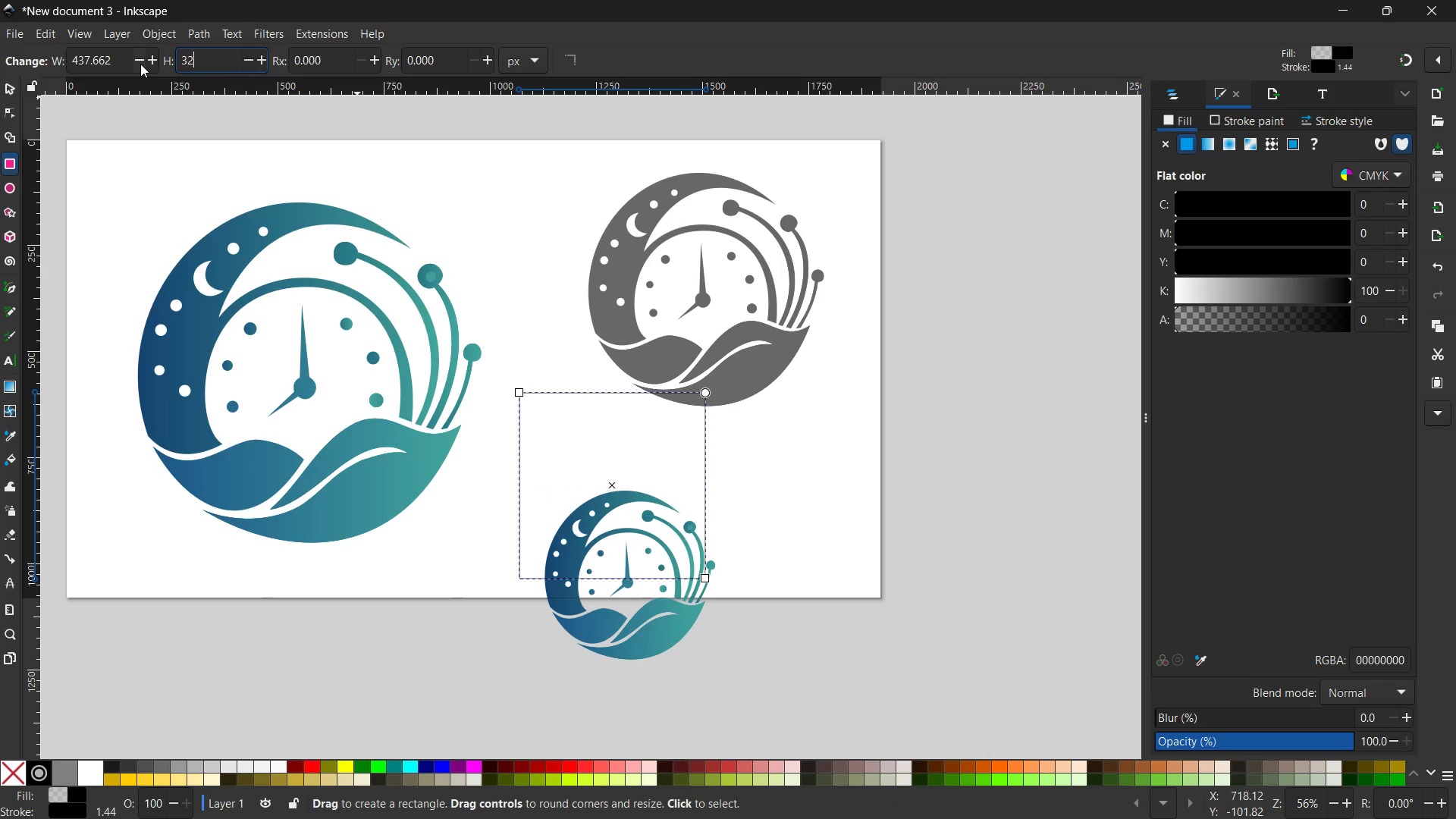 
key(Numpad2)
 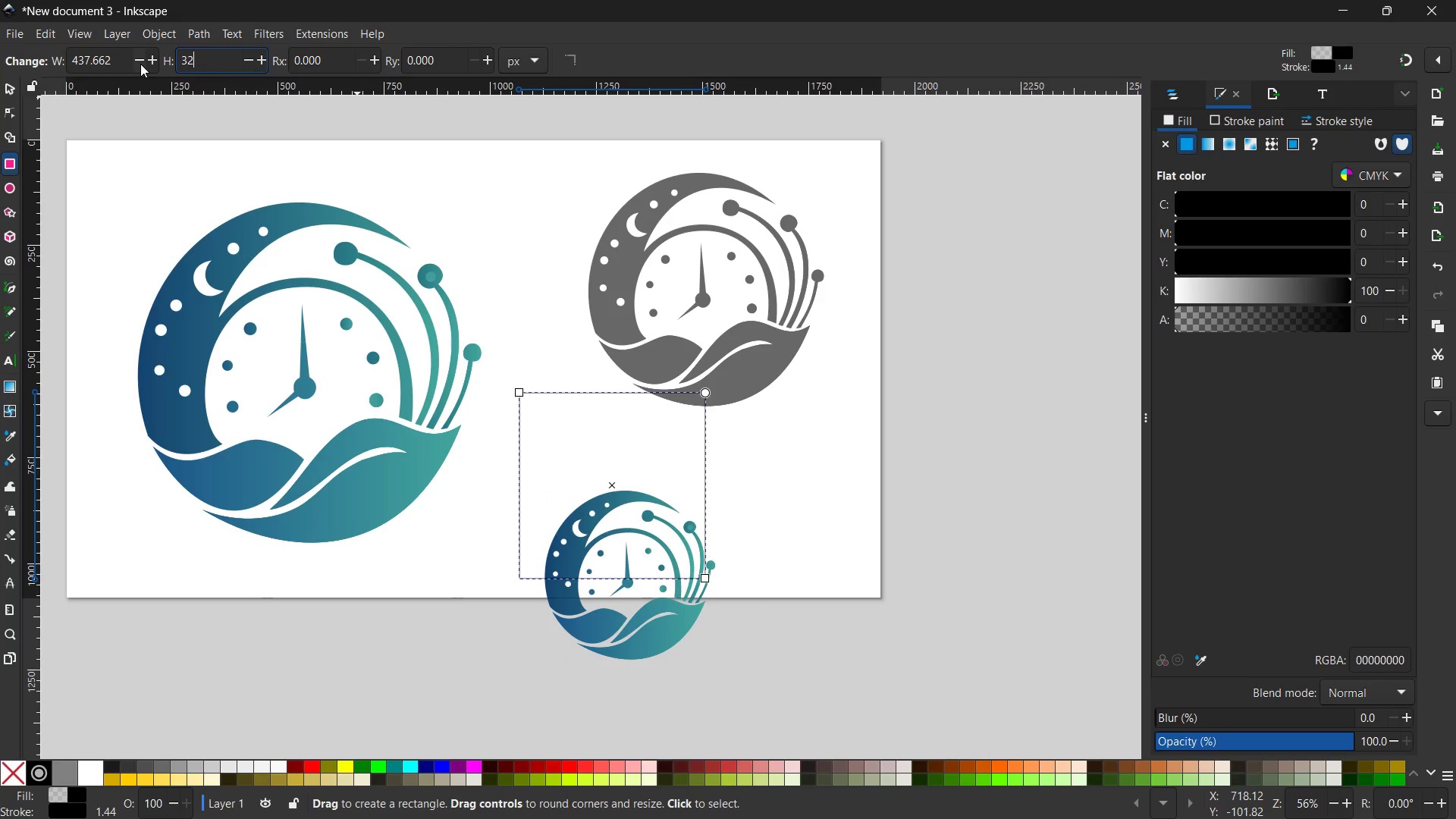 
key(Enter)
 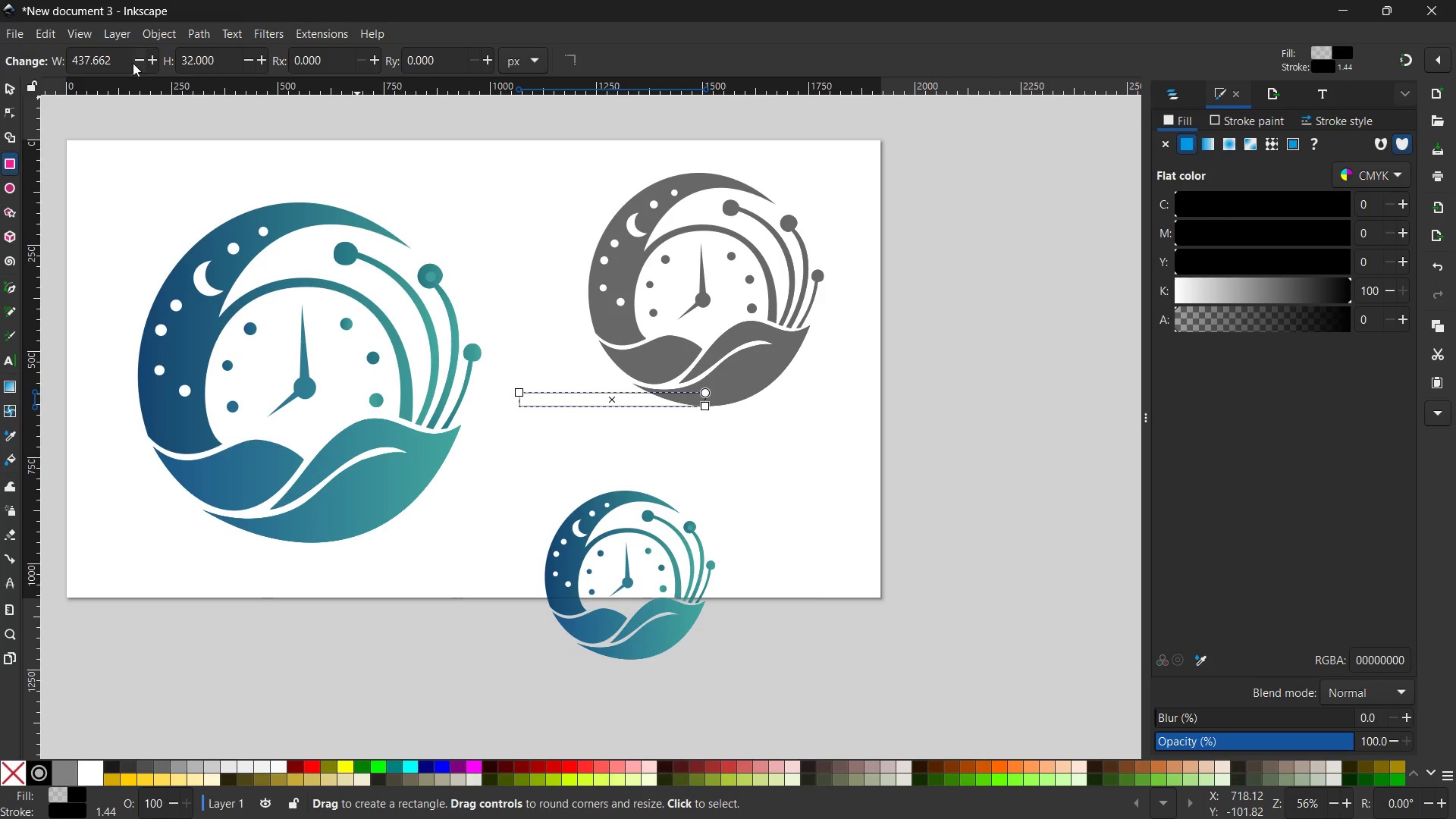 
left_click_drag(start_coordinate=[114, 62], to_coordinate=[49, 61])
 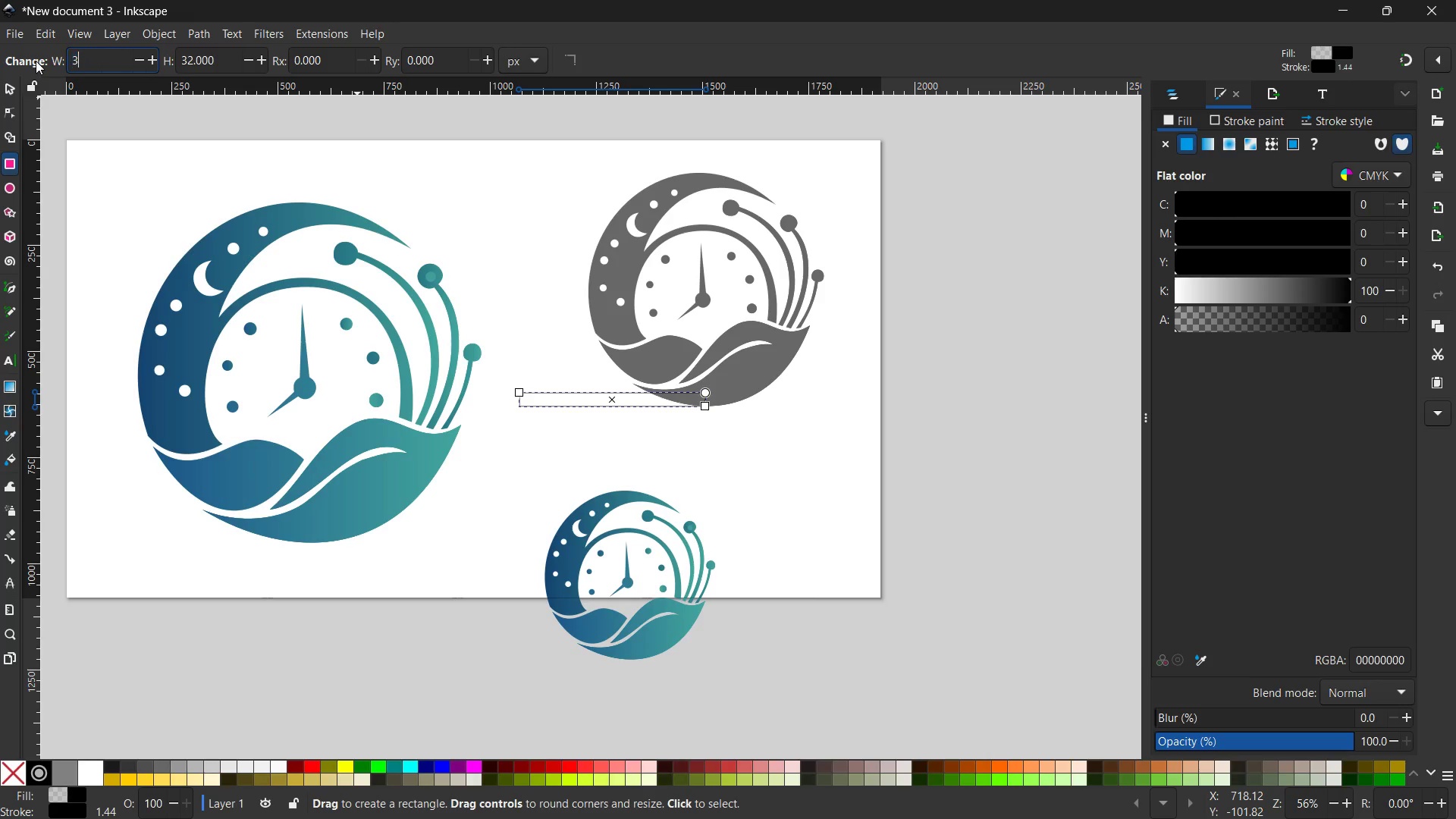 
key(Numpad3)
 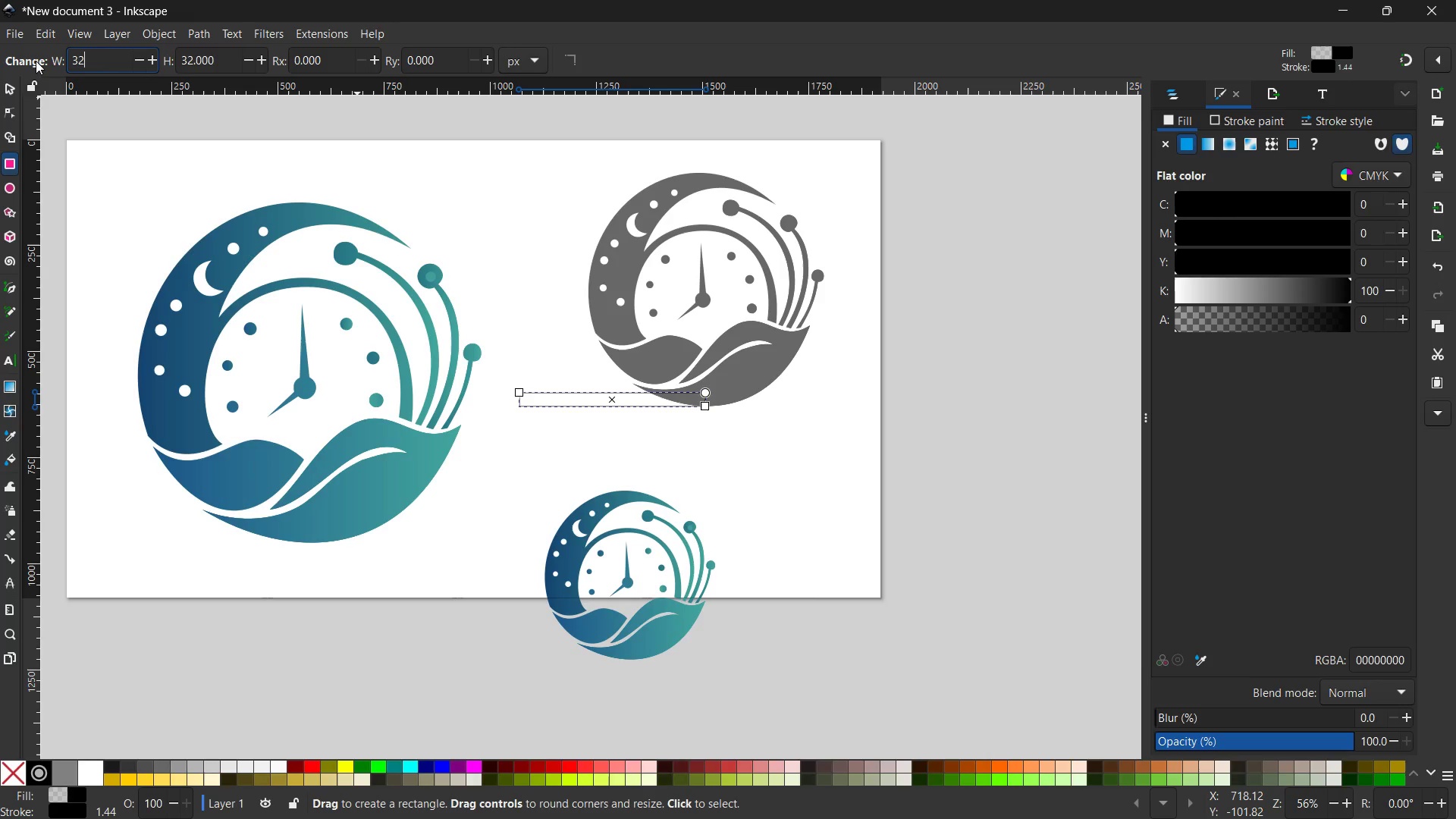 
key(Numpad2)
 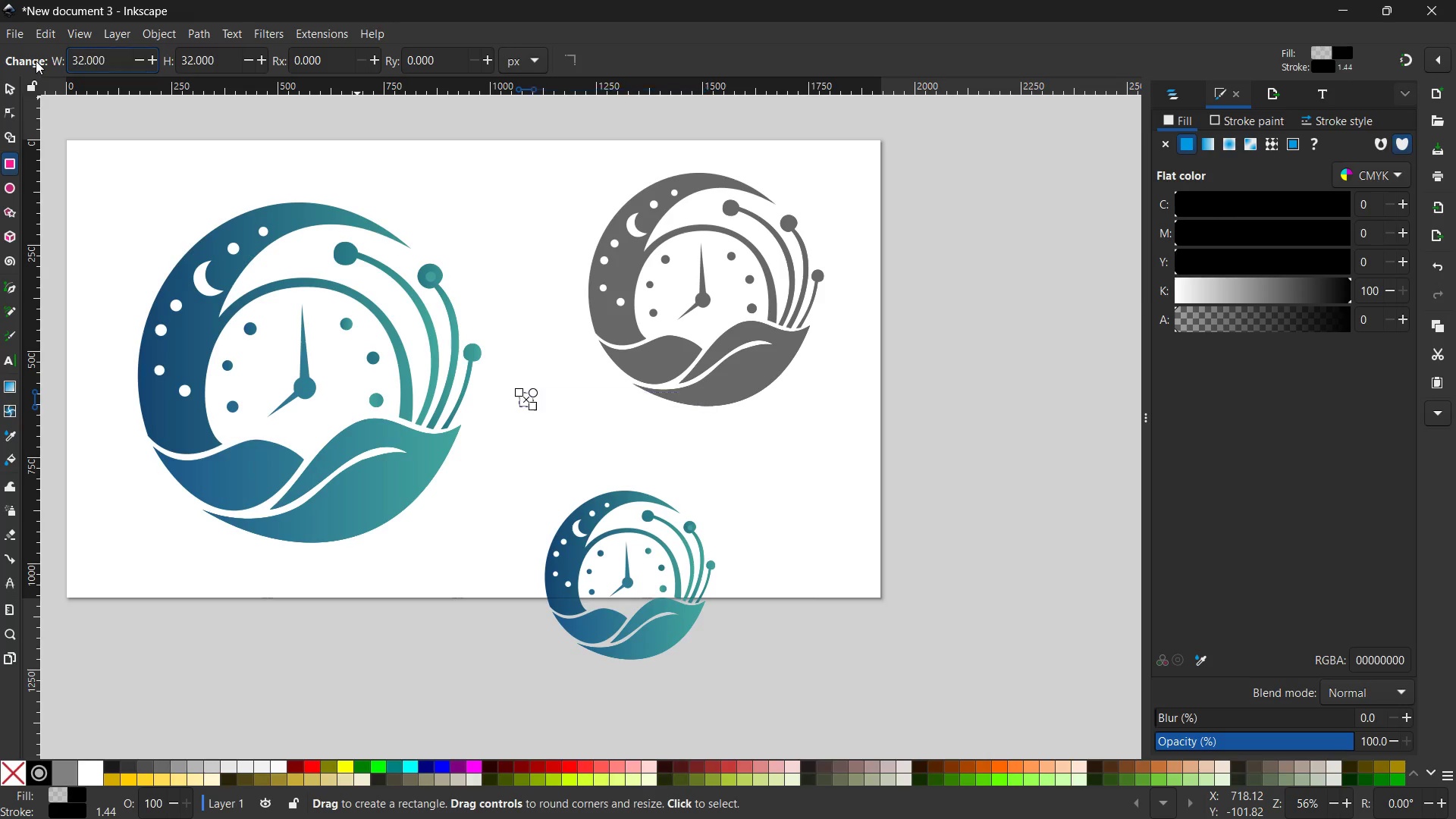 
key(Enter)
 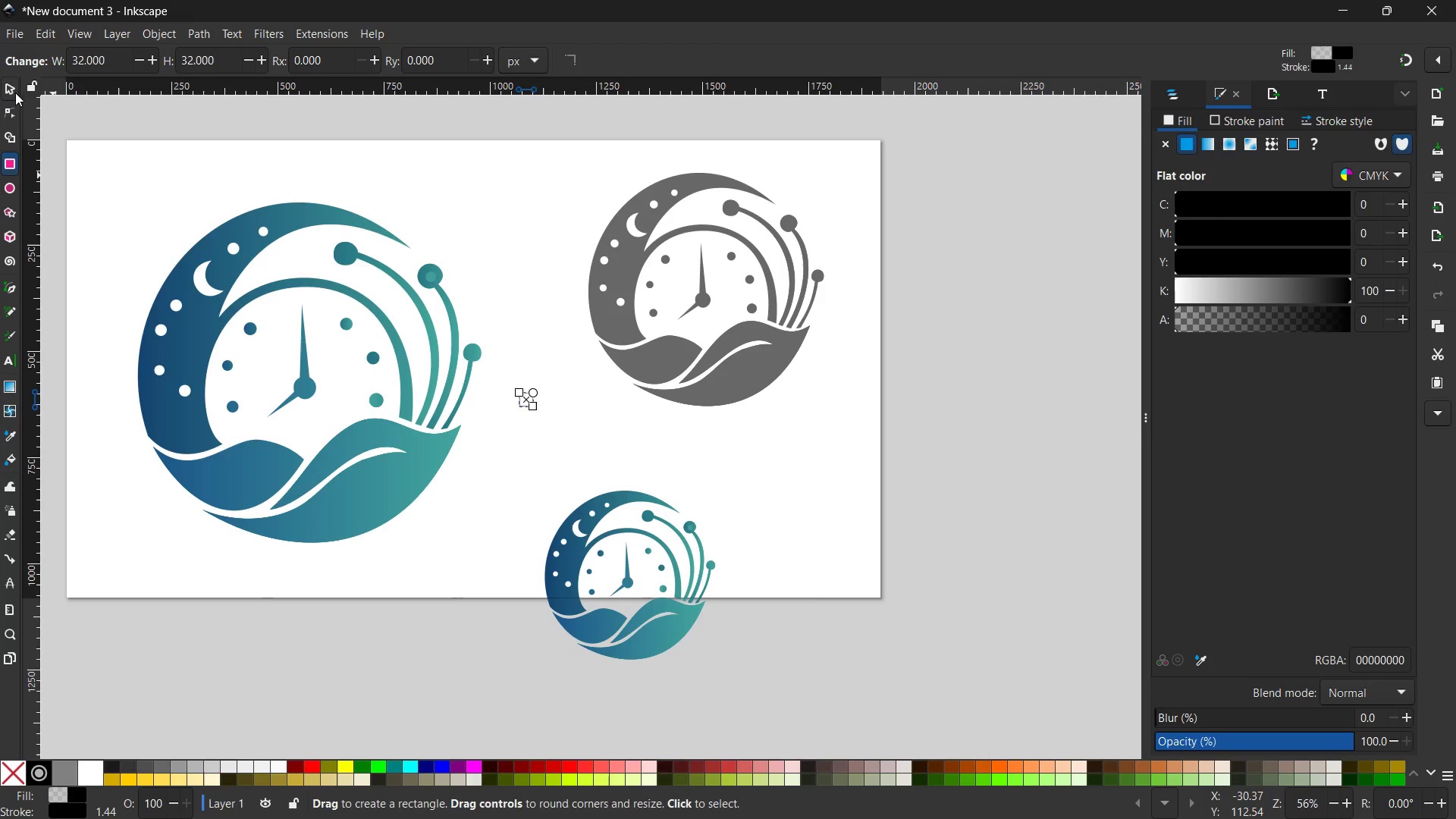 
left_click([591, 451])
 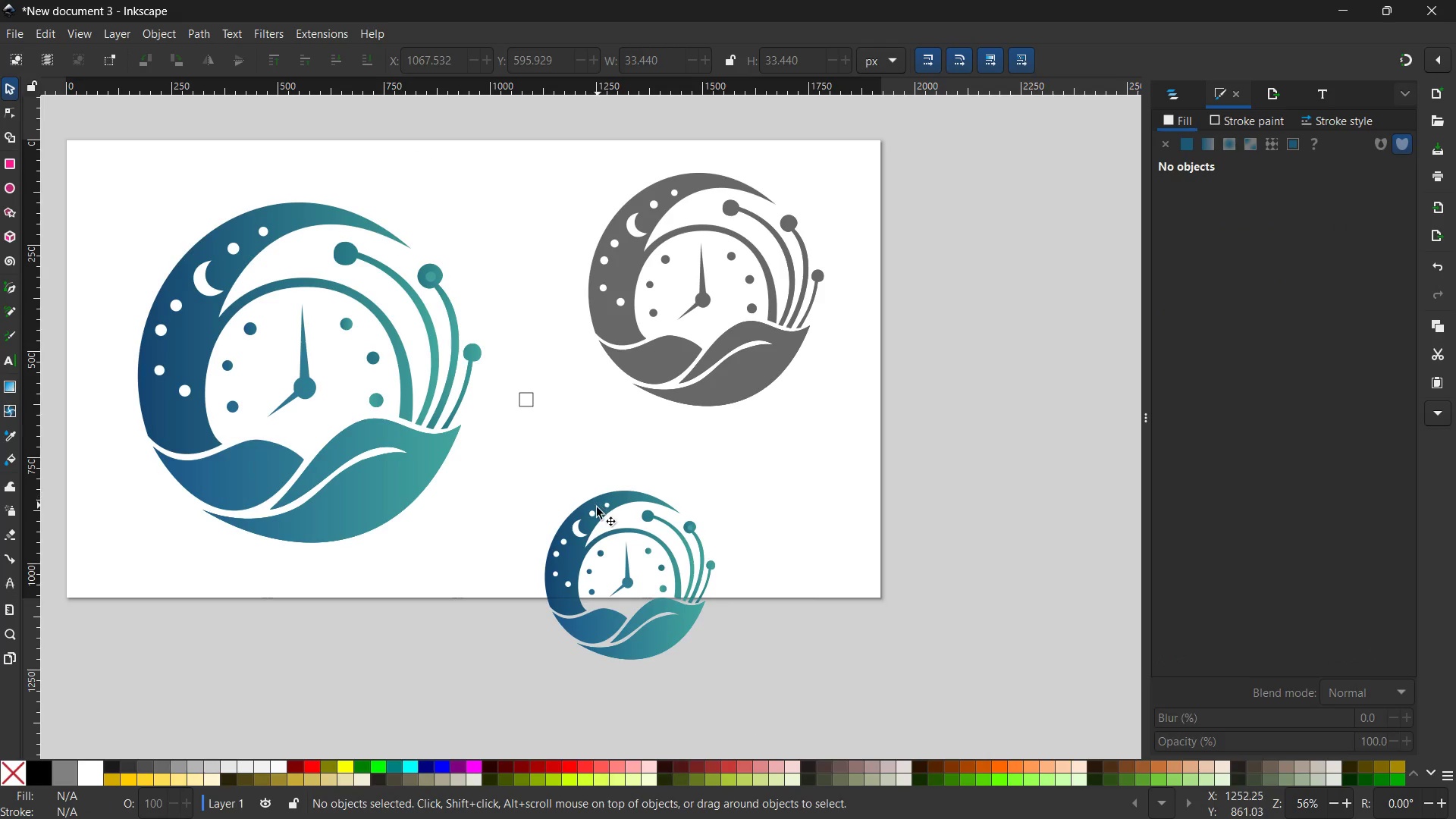 
left_click([597, 507])
 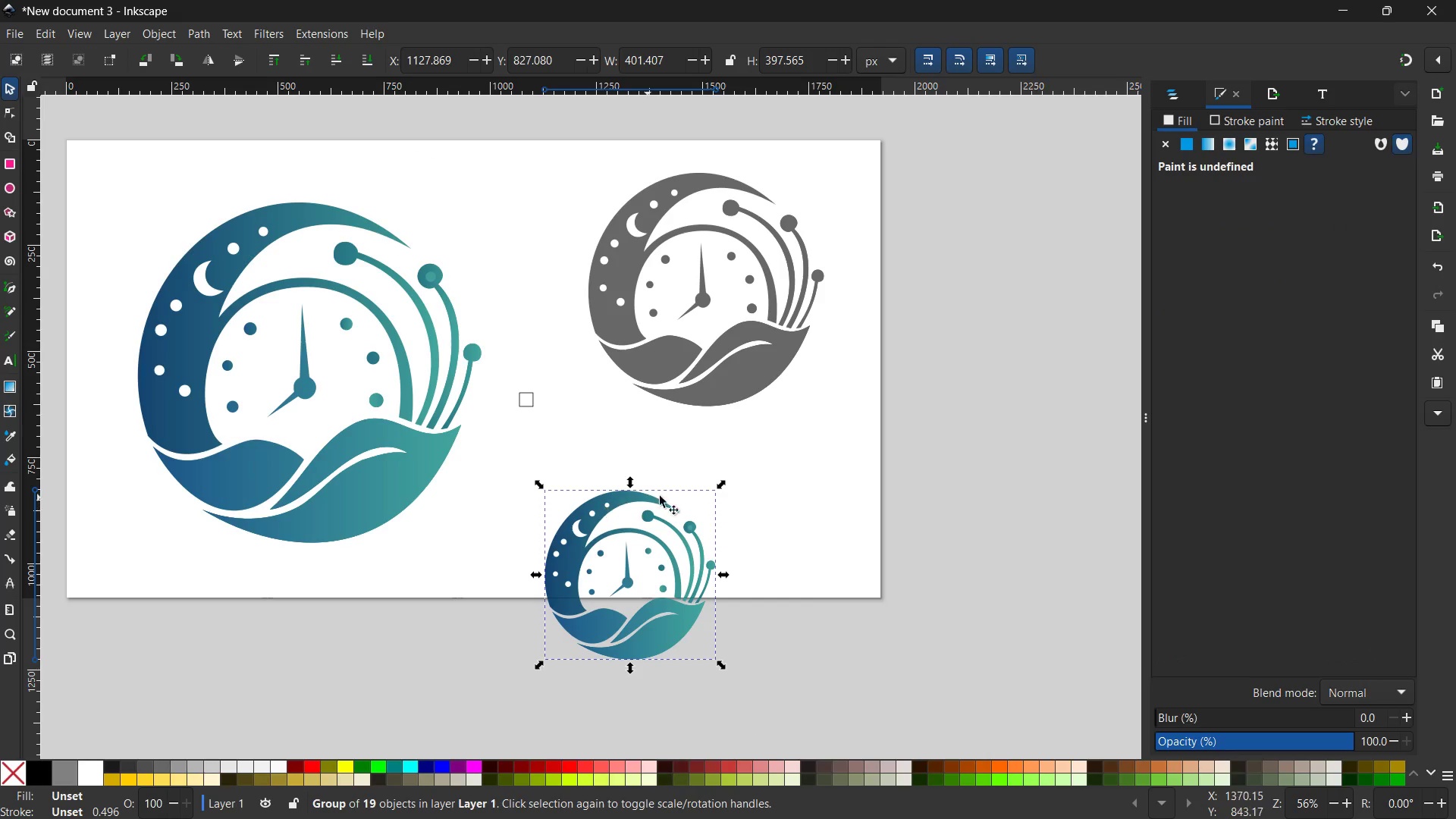 
hold_key(key=ControlLeft, duration=2.14)
left_click_drag(start_coordinate=[724, 485], to_coordinate=[582, 633])
 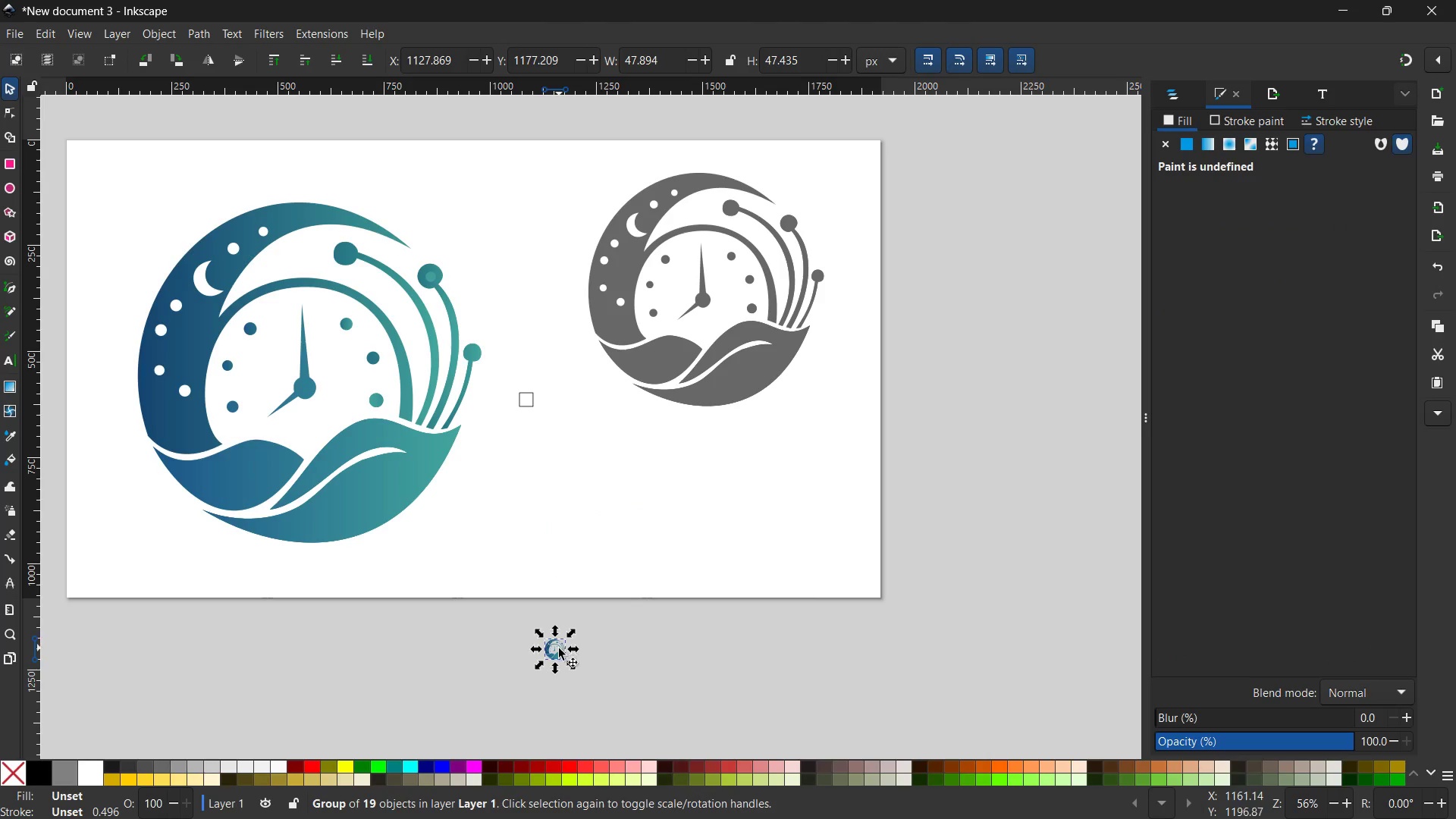 
left_click_drag(start_coordinate=[559, 649], to_coordinate=[529, 392])
 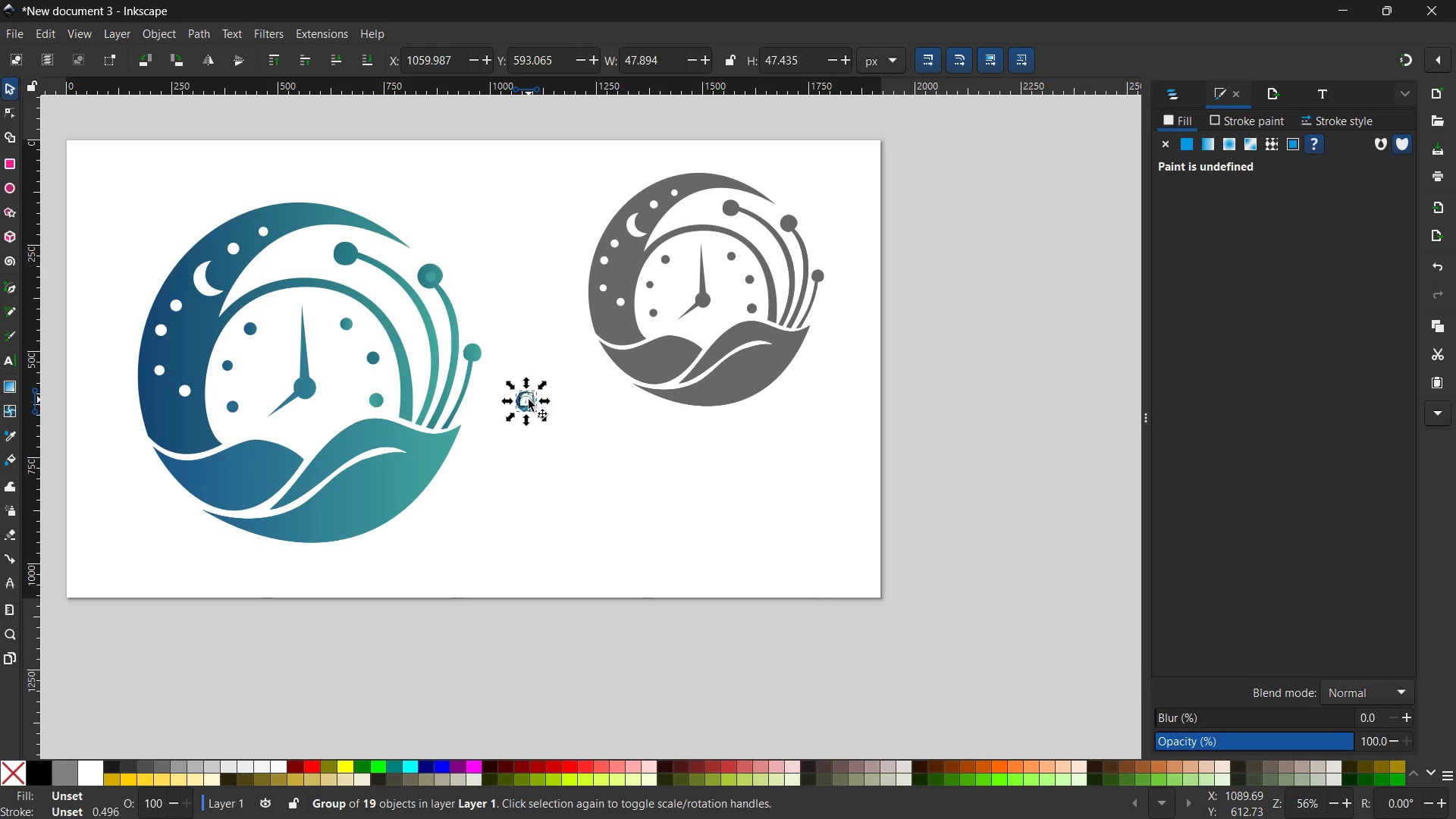 
key(Control+ControlLeft)
 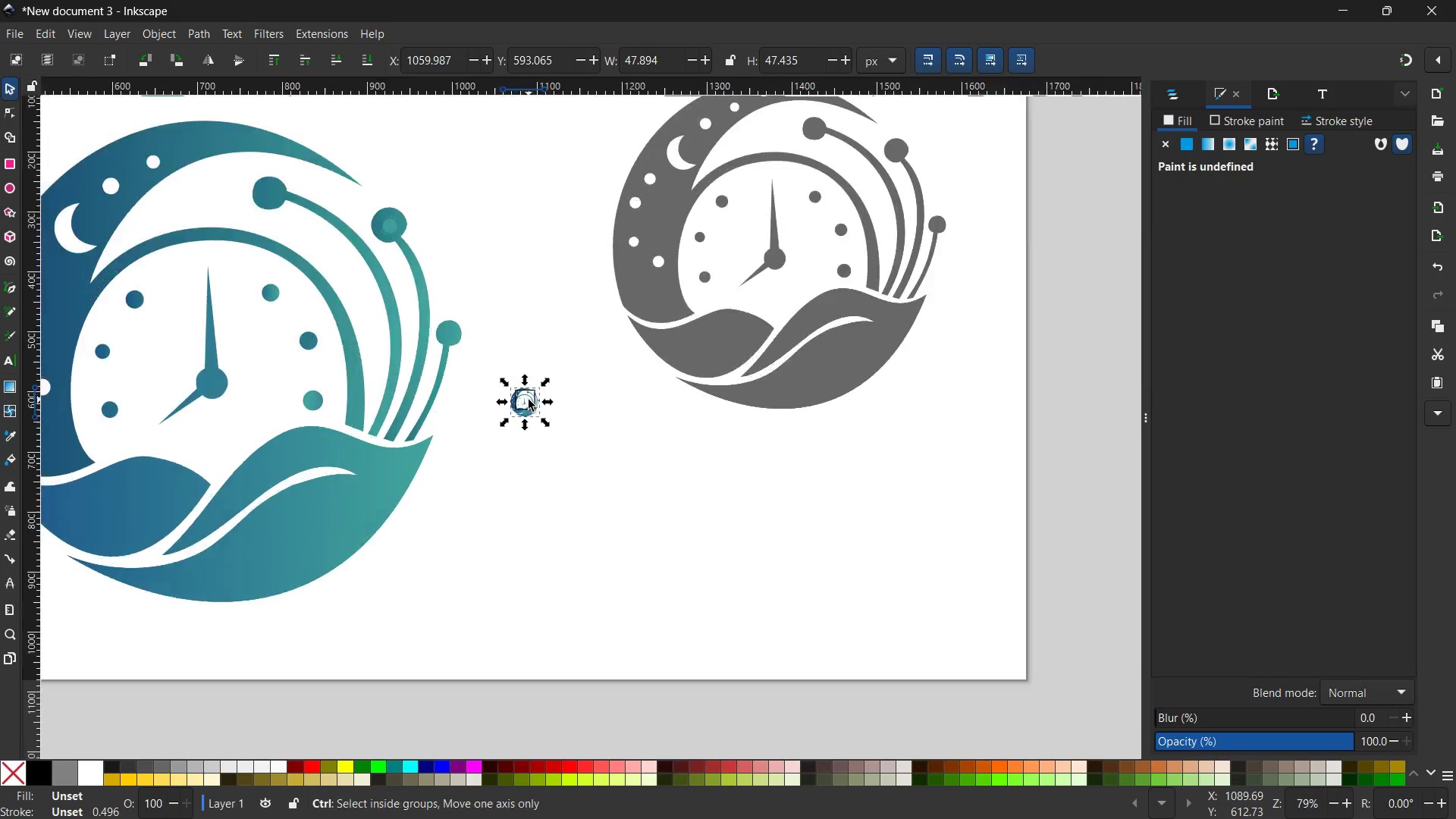 
key(Control+ControlLeft)
 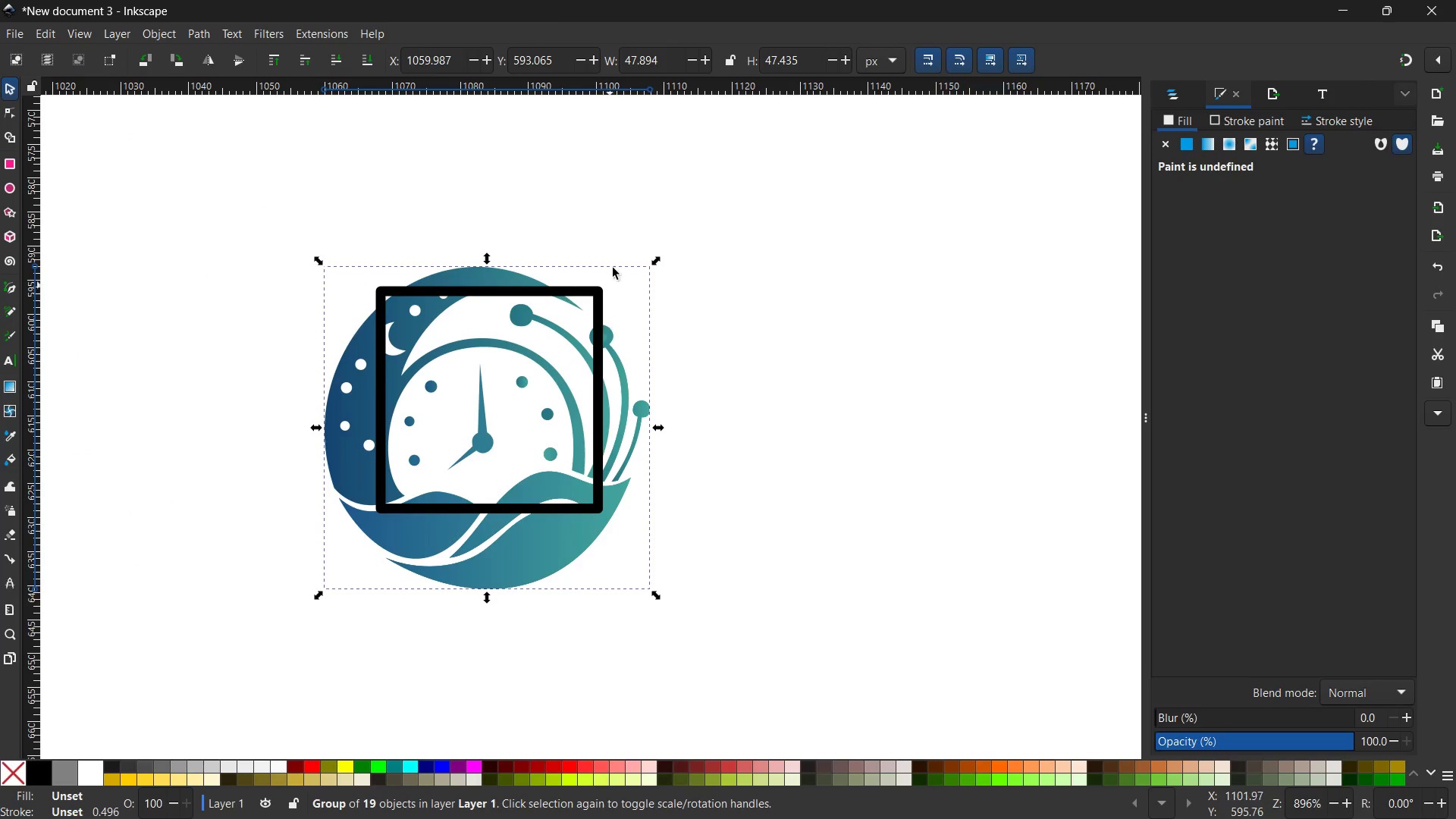 
scroll: coordinate [529, 400], scroll_direction: up, amount: 8.0
 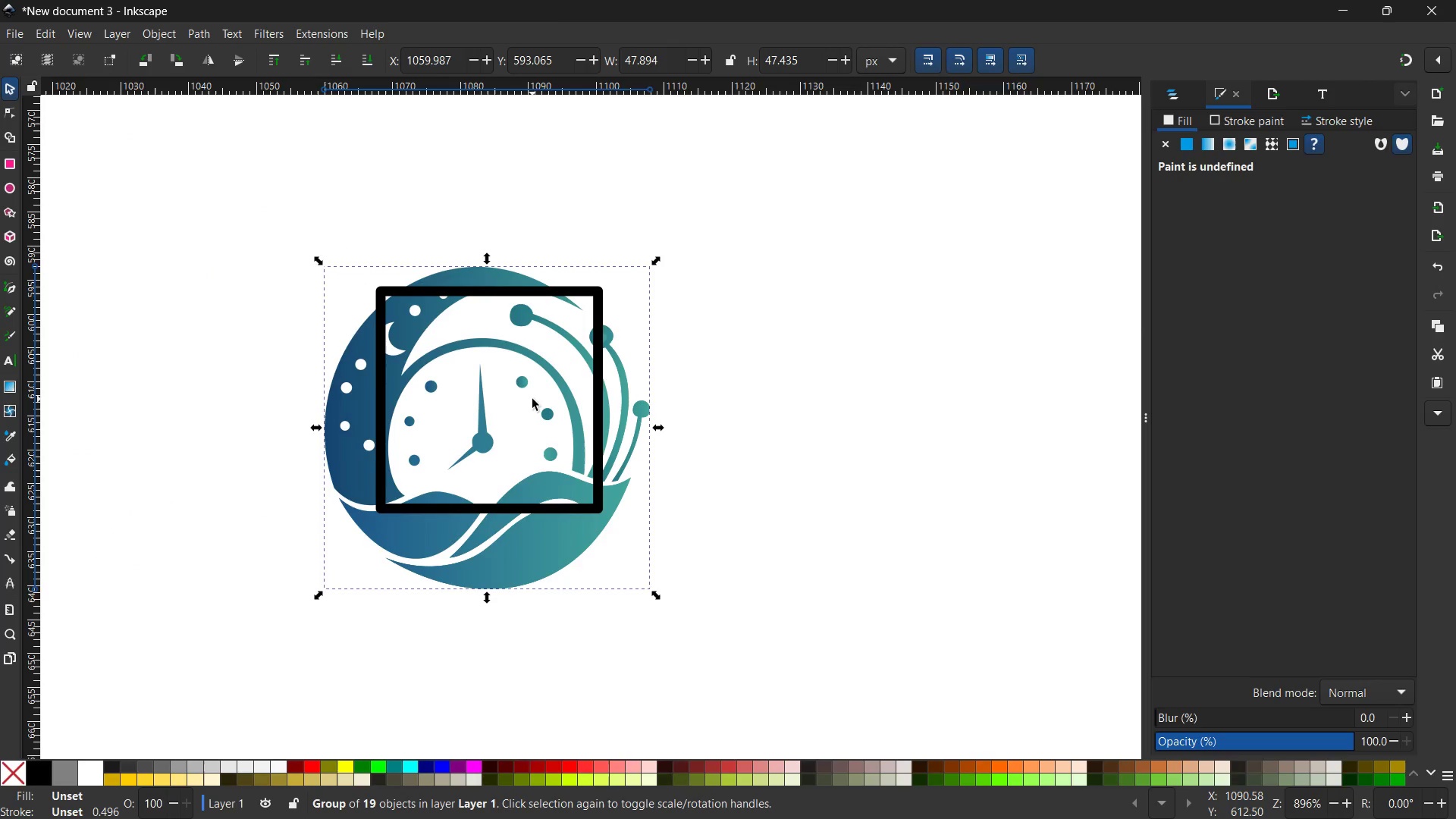 
hold_key(key=ControlLeft, duration=1.8)
left_click_drag(start_coordinate=[657, 258], to_coordinate=[587, 388])
 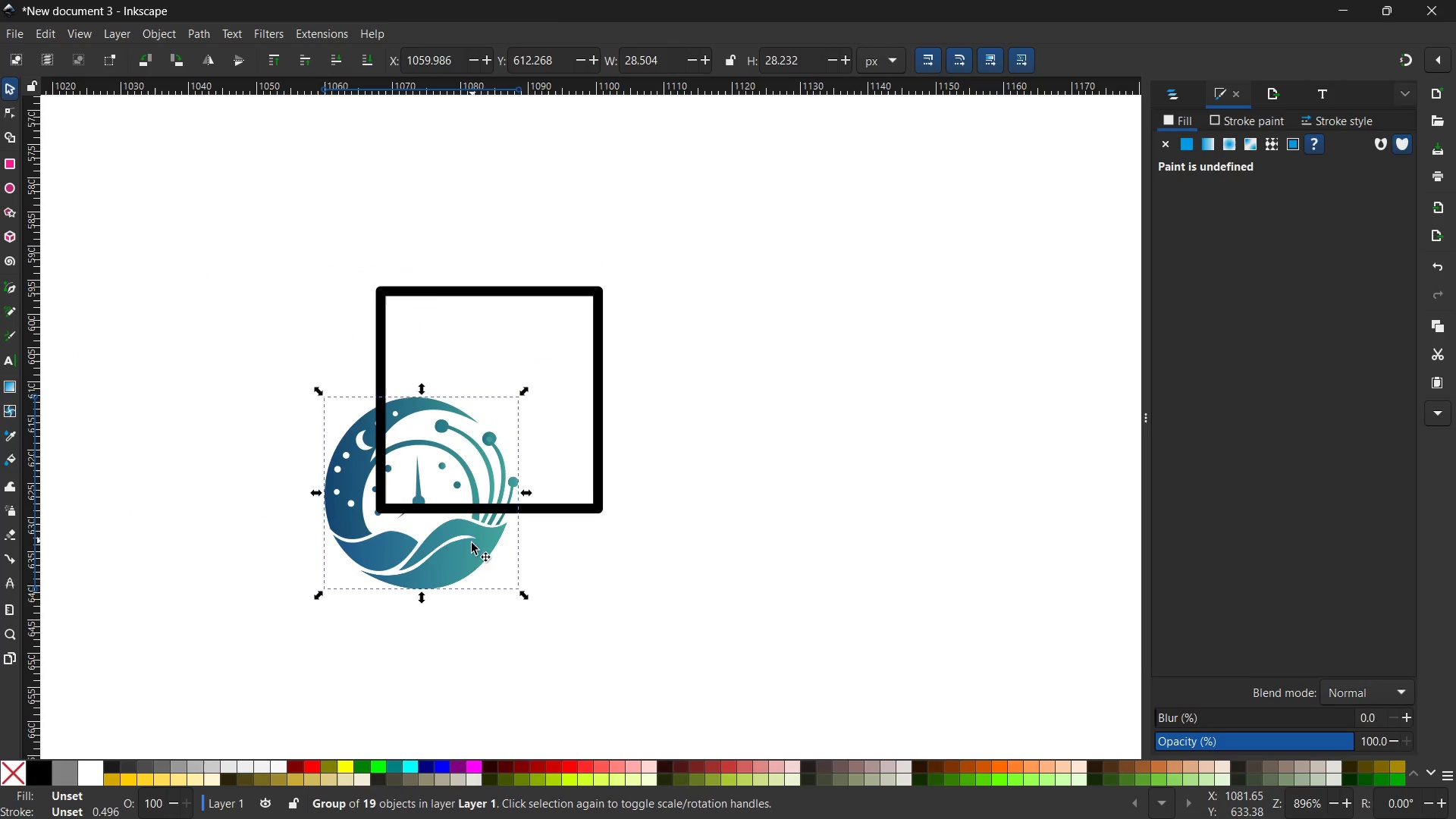 
left_click_drag(start_coordinate=[471, 550], to_coordinate=[541, 451])
 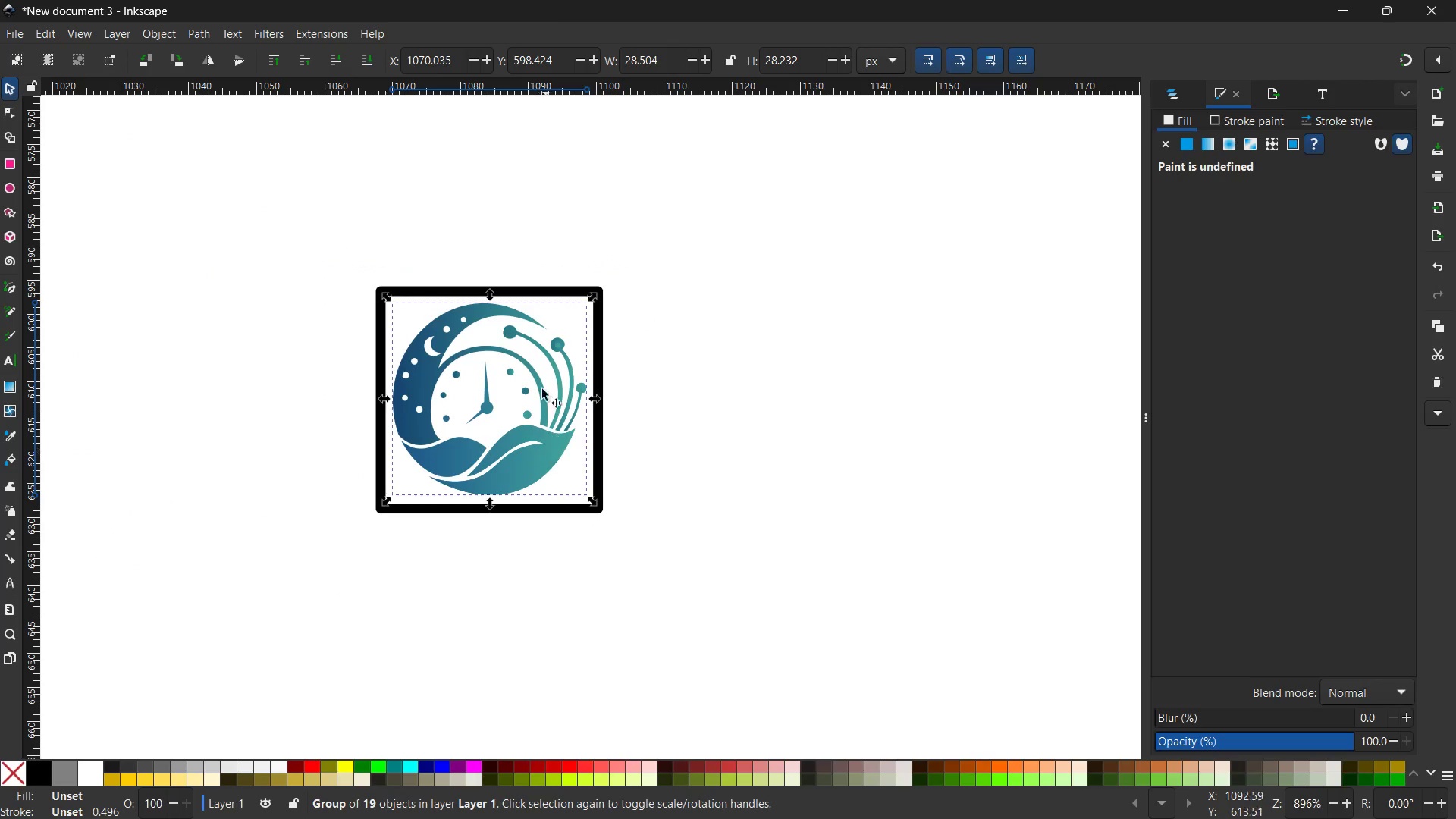 
hold_key(key=ControlLeft, duration=8.28)
left_click_drag(start_coordinate=[493, 293], to_coordinate=[493, 286])
 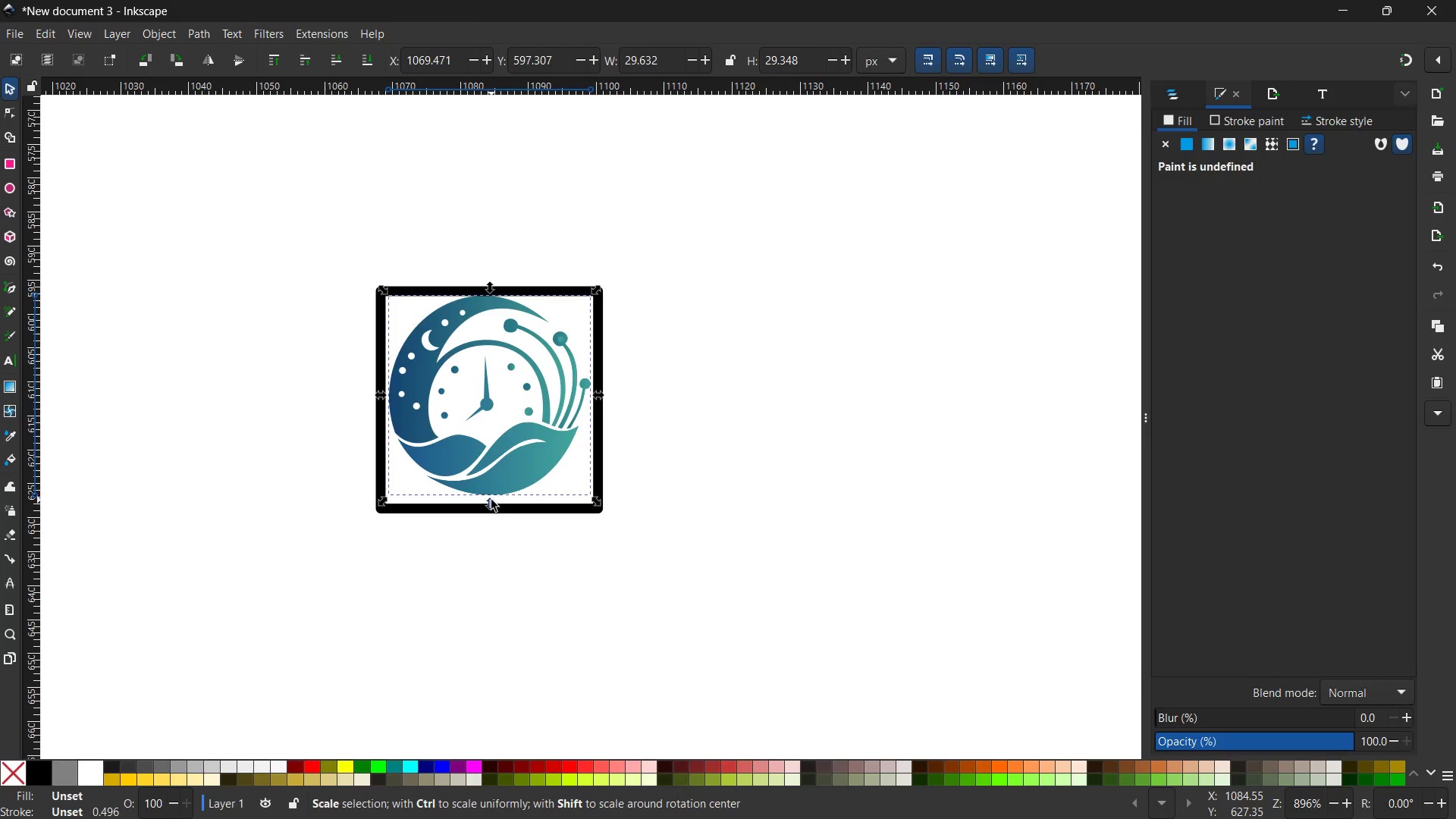 
left_click_drag(start_coordinate=[491, 504], to_coordinate=[493, 520])
 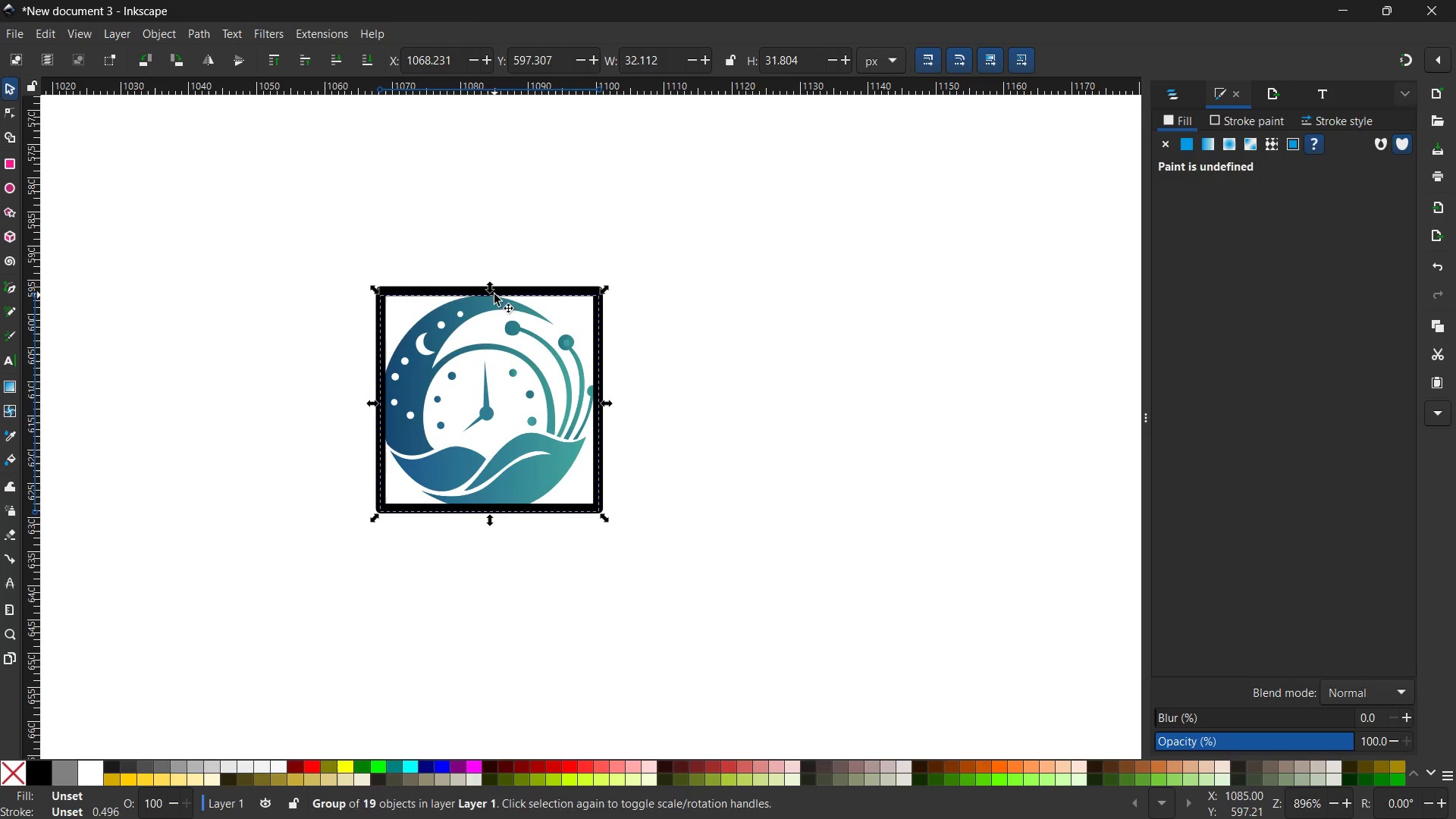 
left_click_drag(start_coordinate=[493, 290], to_coordinate=[492, 283])
 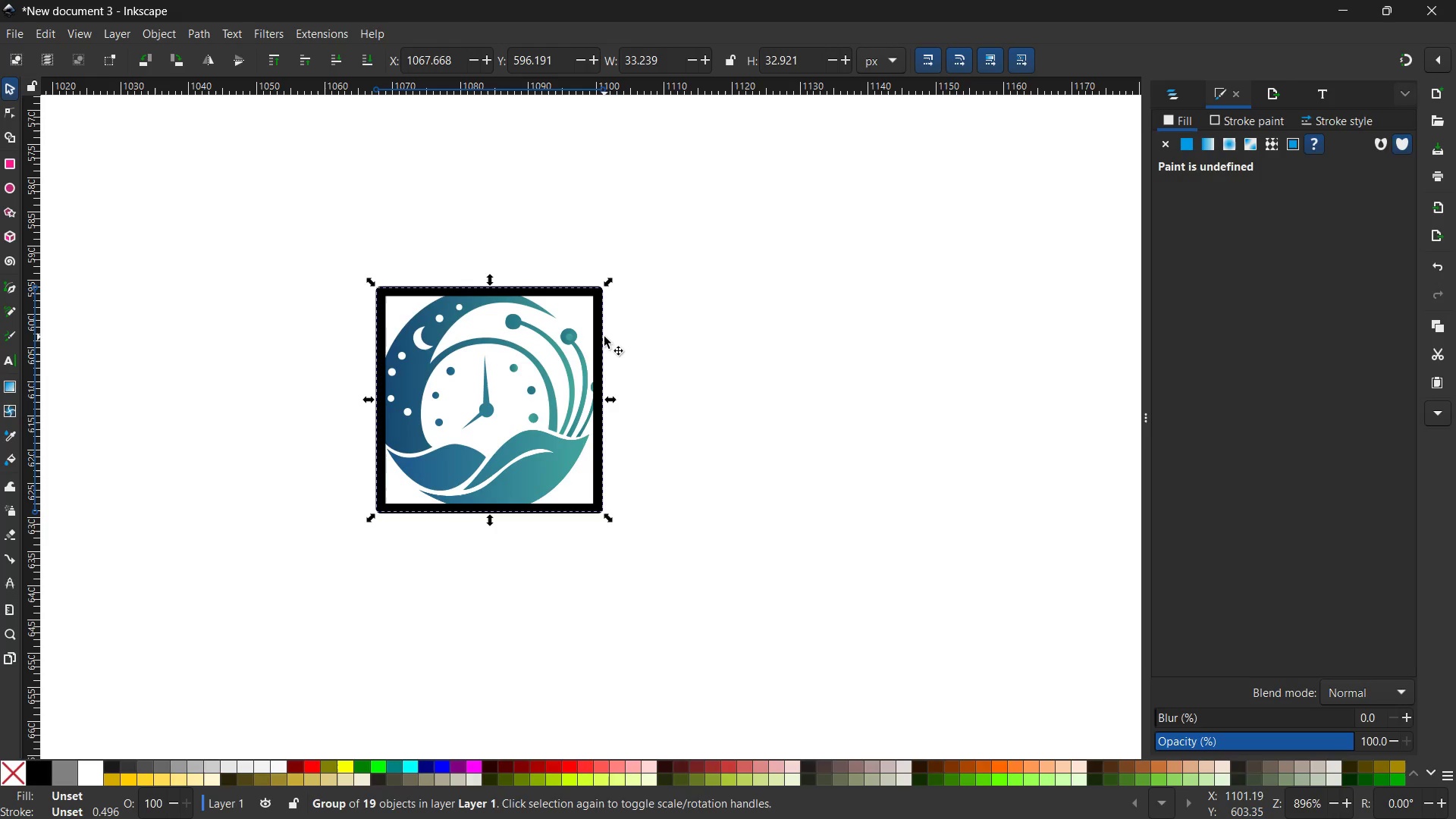 
left_click([604, 337])
 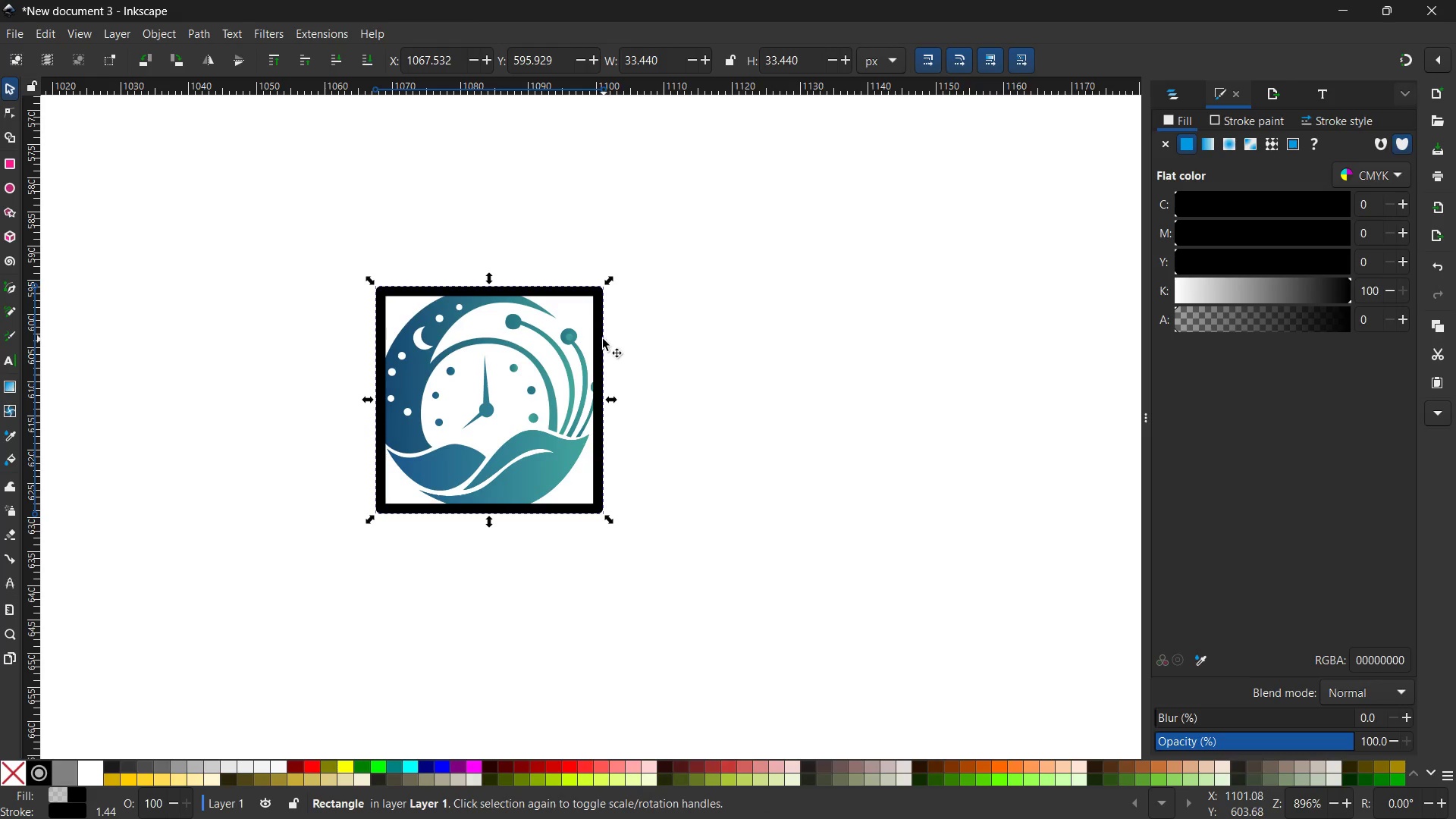 
left_click([602, 339])
 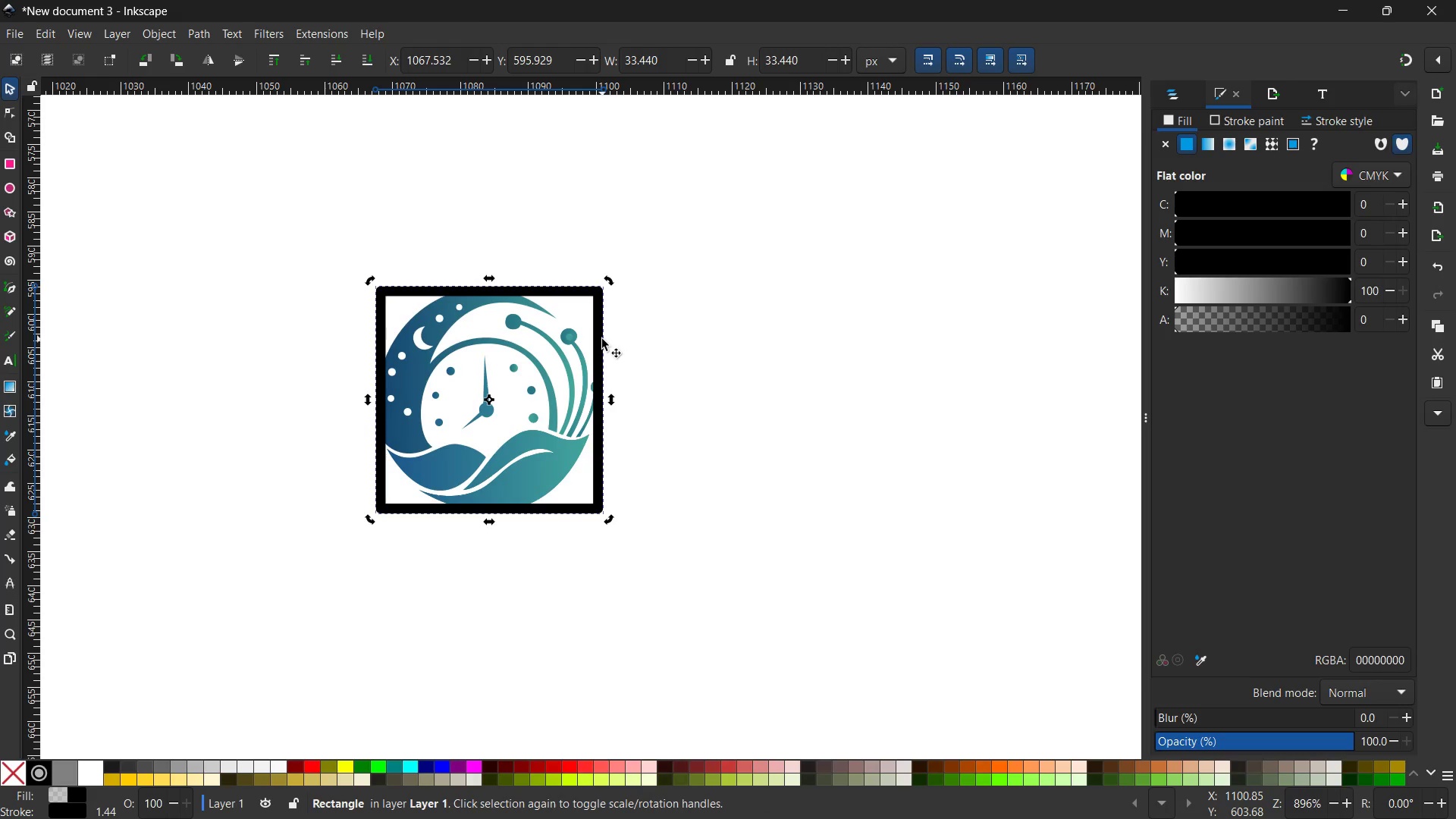 
key(Backspace)
 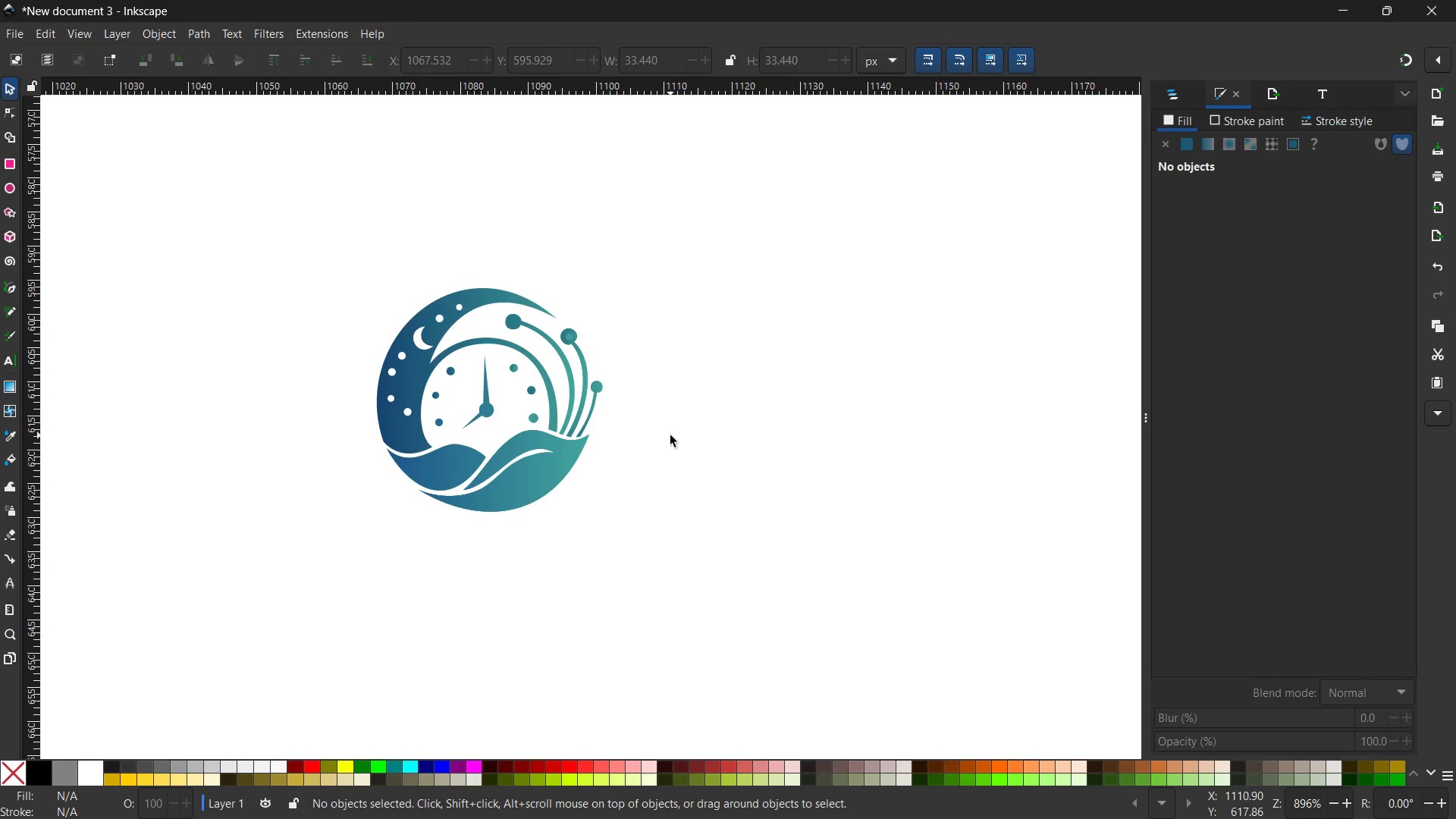 
key(Control+ControlLeft)
 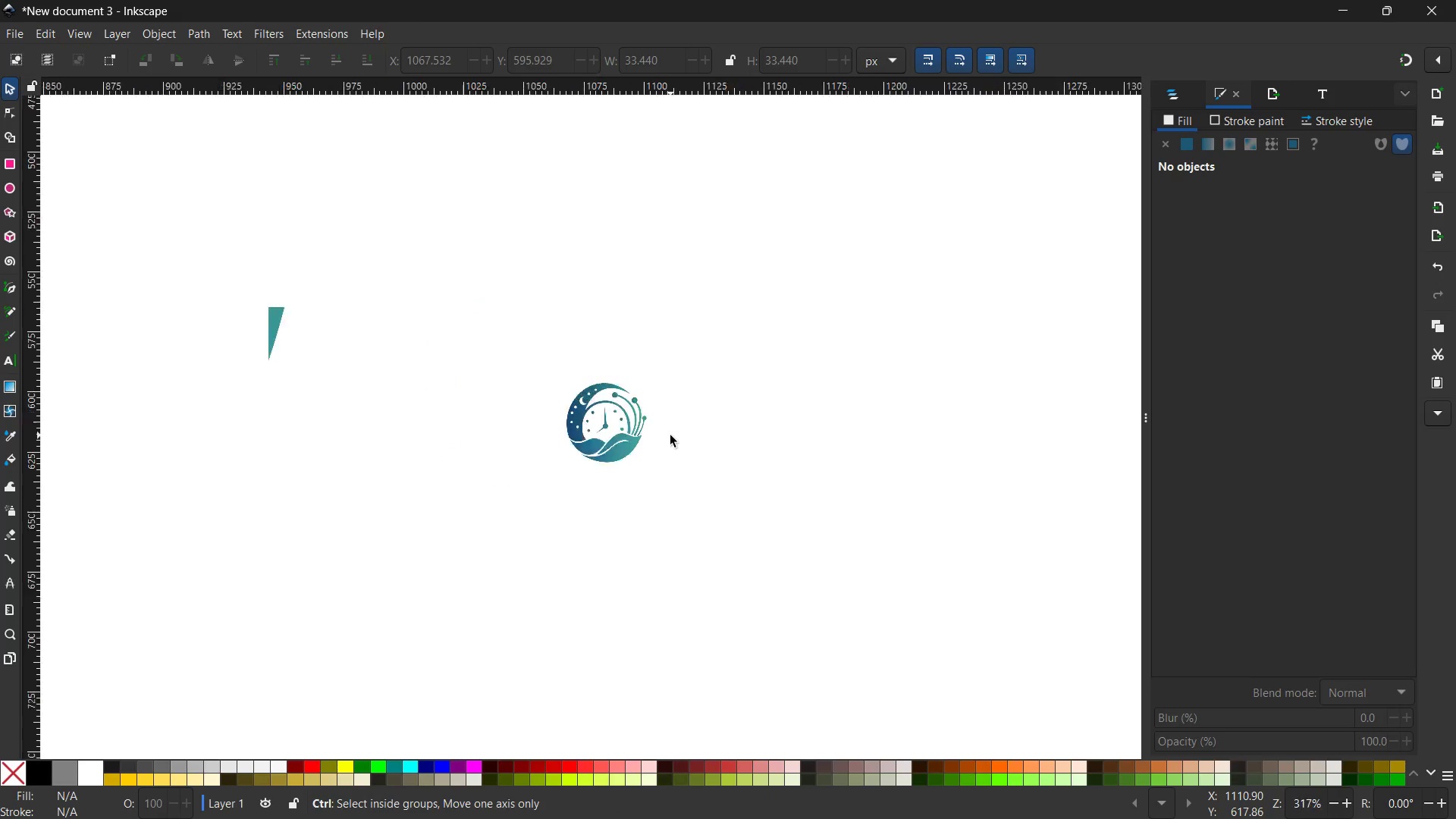 
key(Control+ControlLeft)
 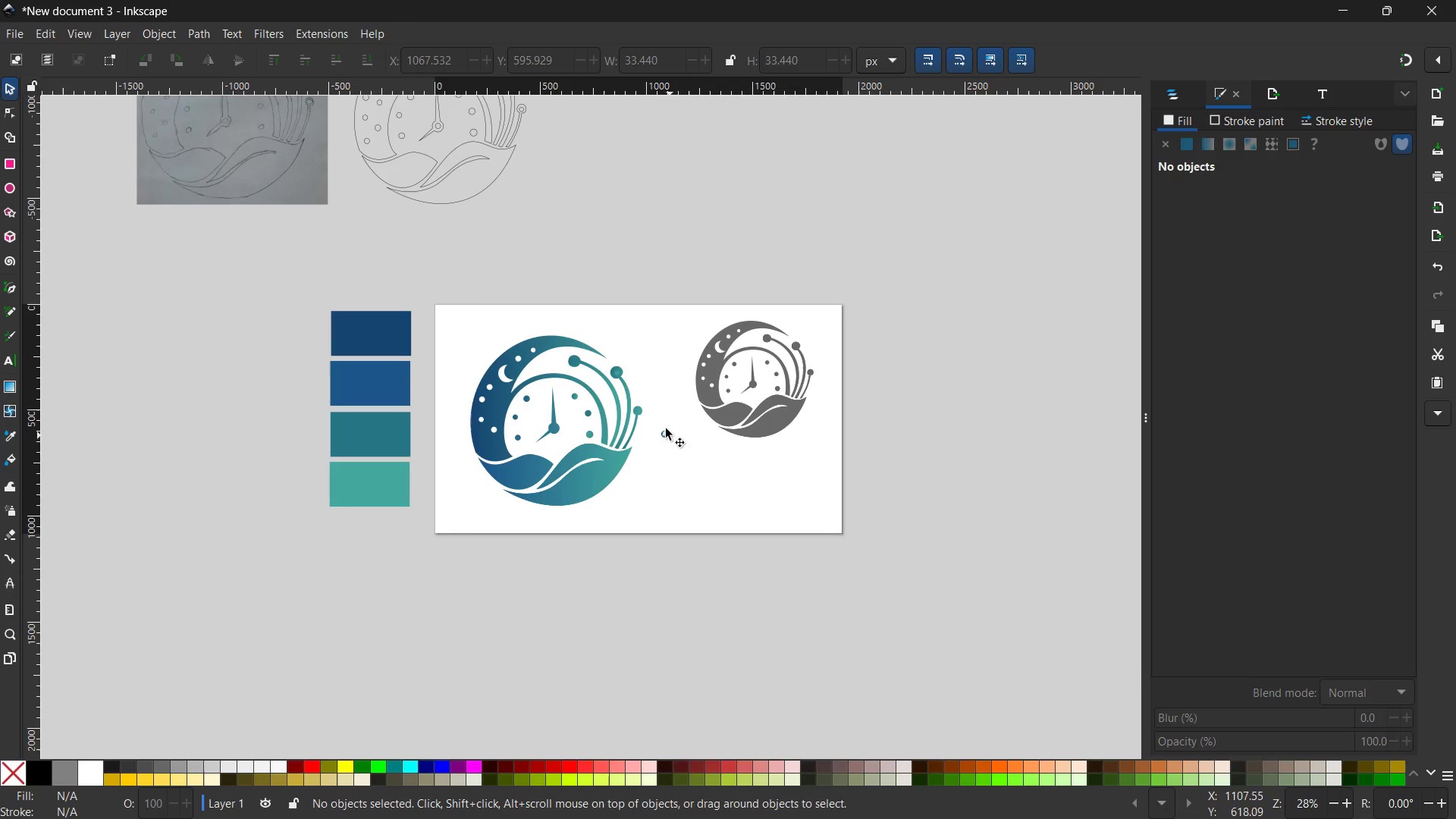 
scroll: coordinate [670, 435], scroll_direction: down, amount: 9.0
 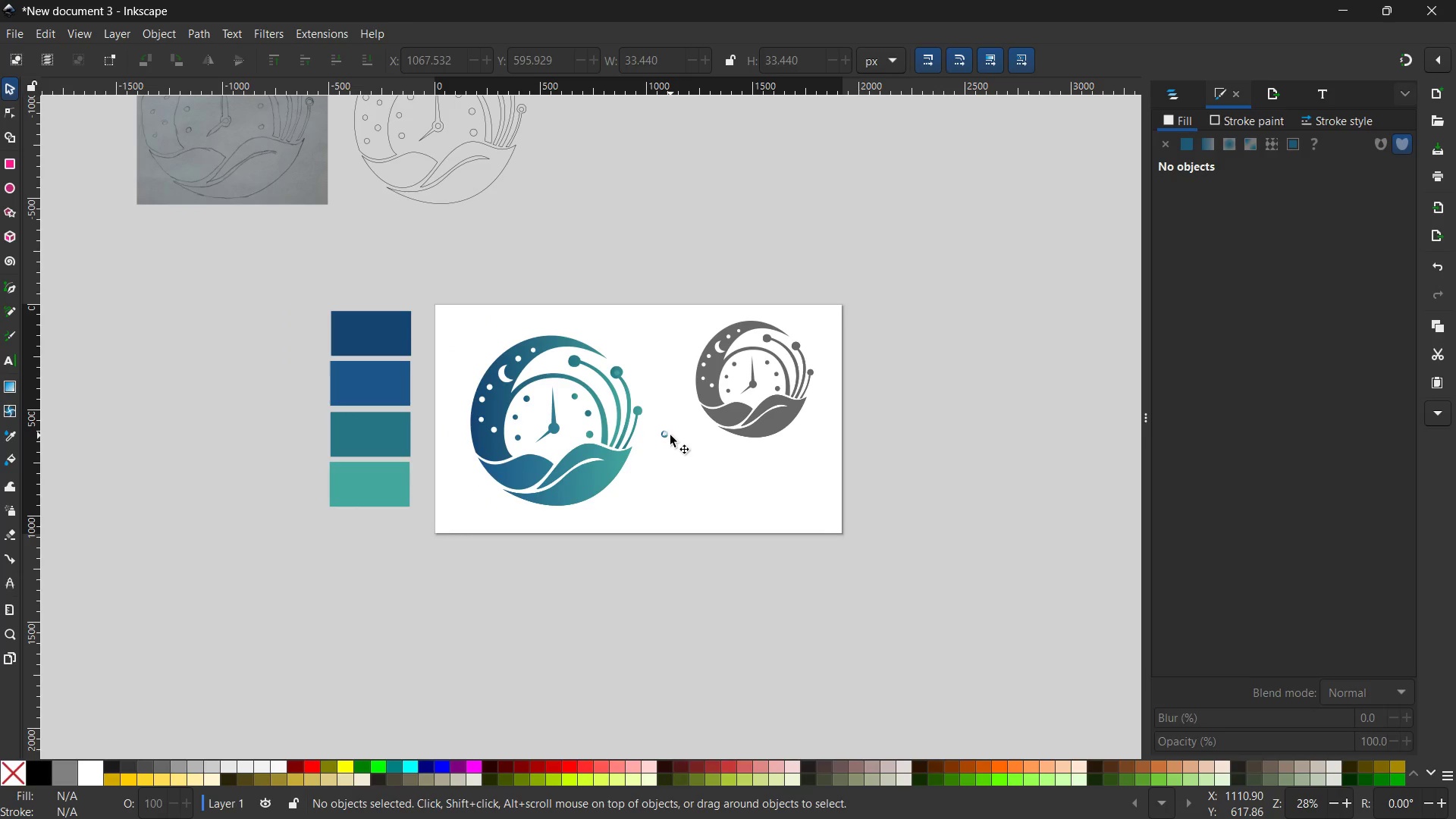 
left_click_drag(start_coordinate=[656, 416], to_coordinate=[684, 488])
 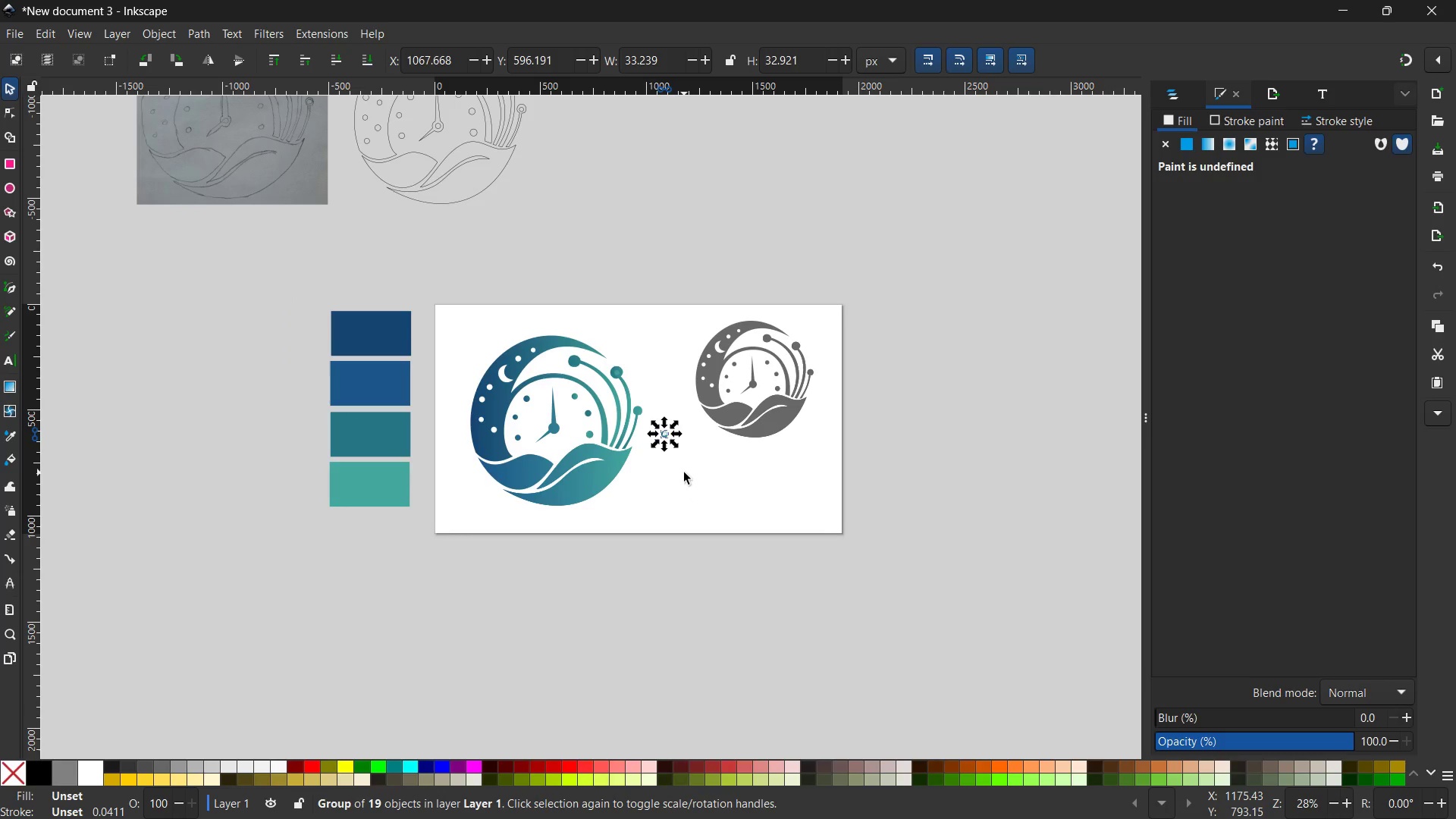 
key(Control+ControlLeft)
 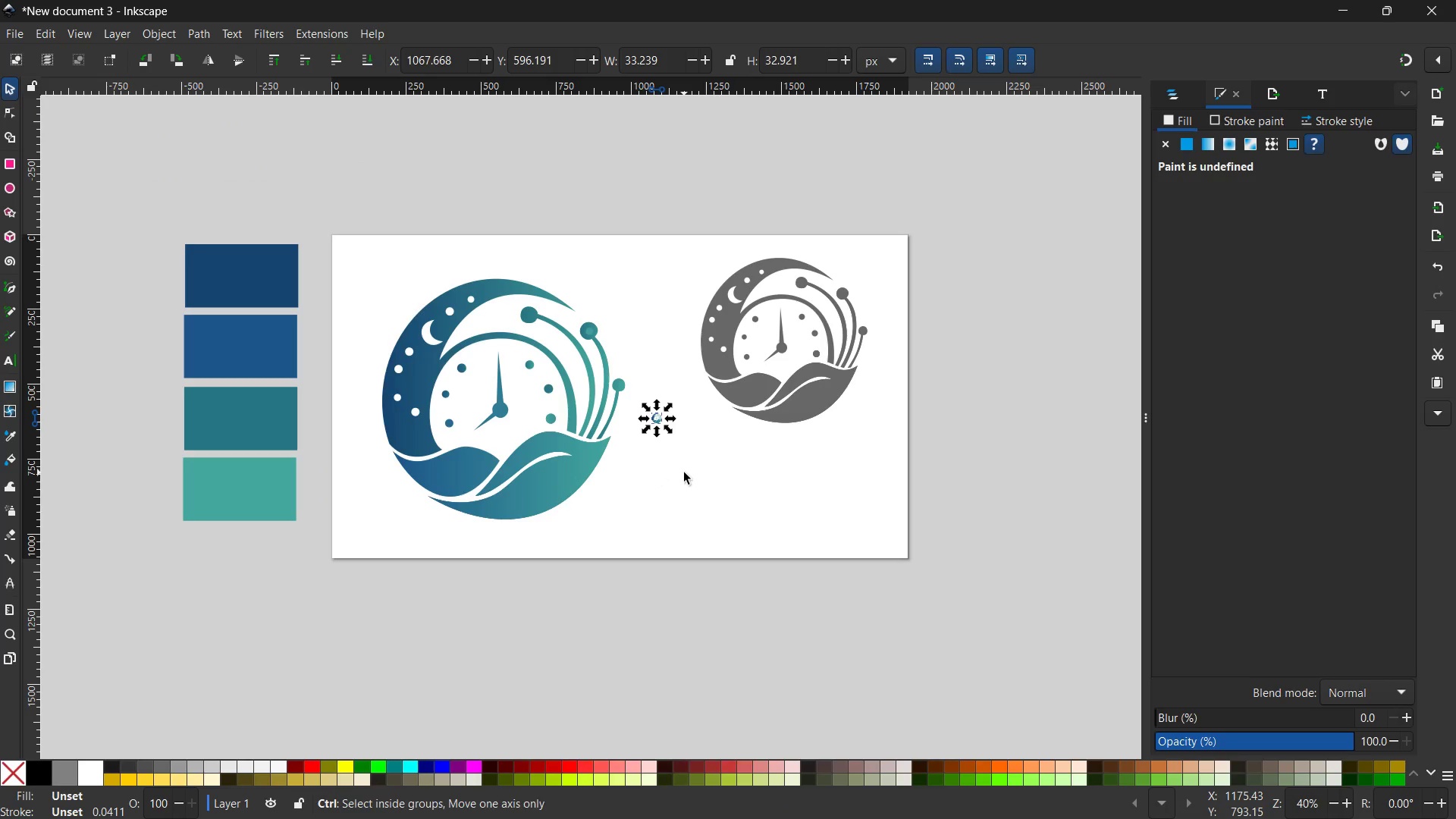 
scroll: coordinate [684, 472], scroll_direction: none, amount: 0.0
 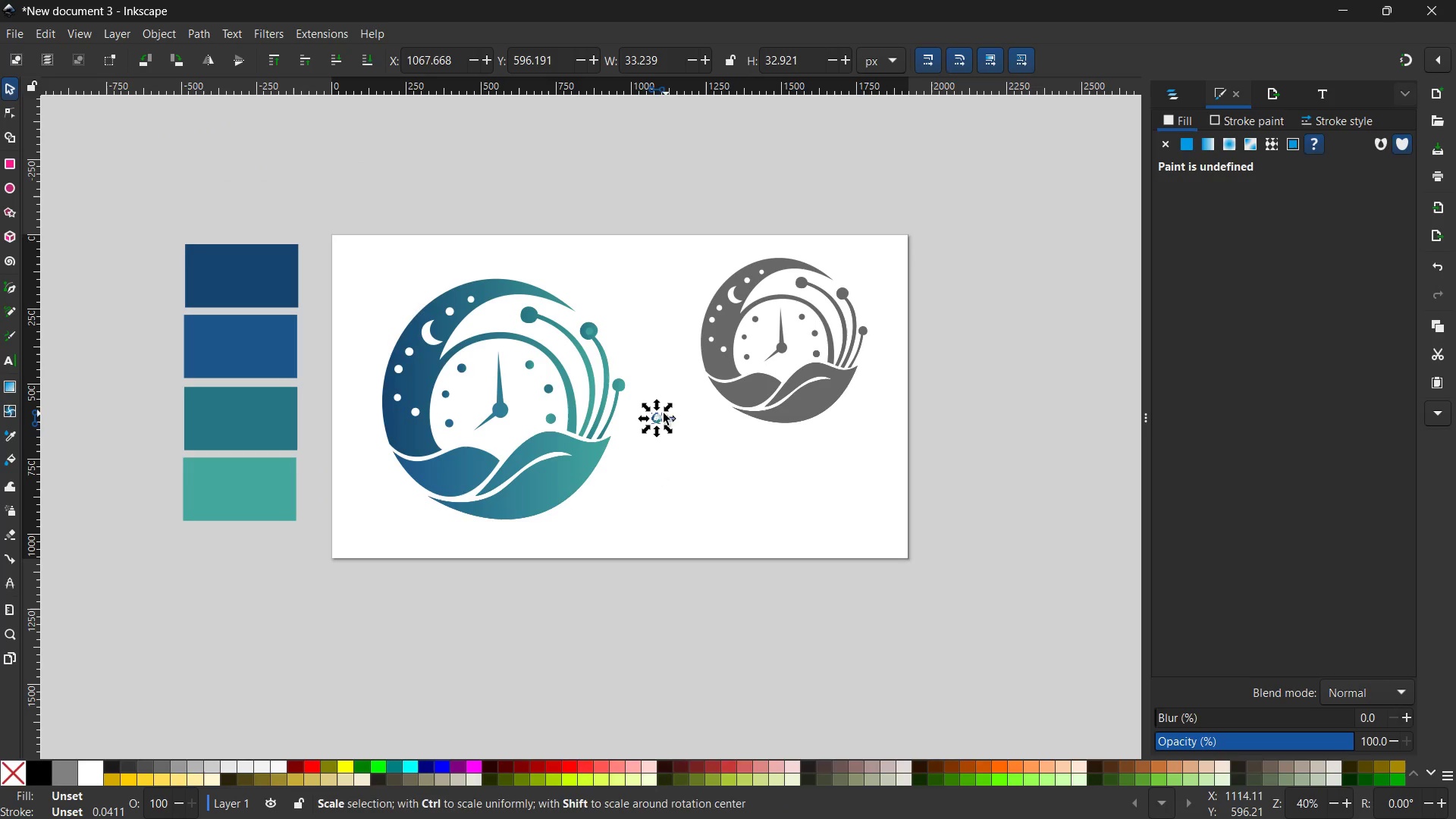 
left_click_drag(start_coordinate=[657, 418], to_coordinate=[770, 488])
 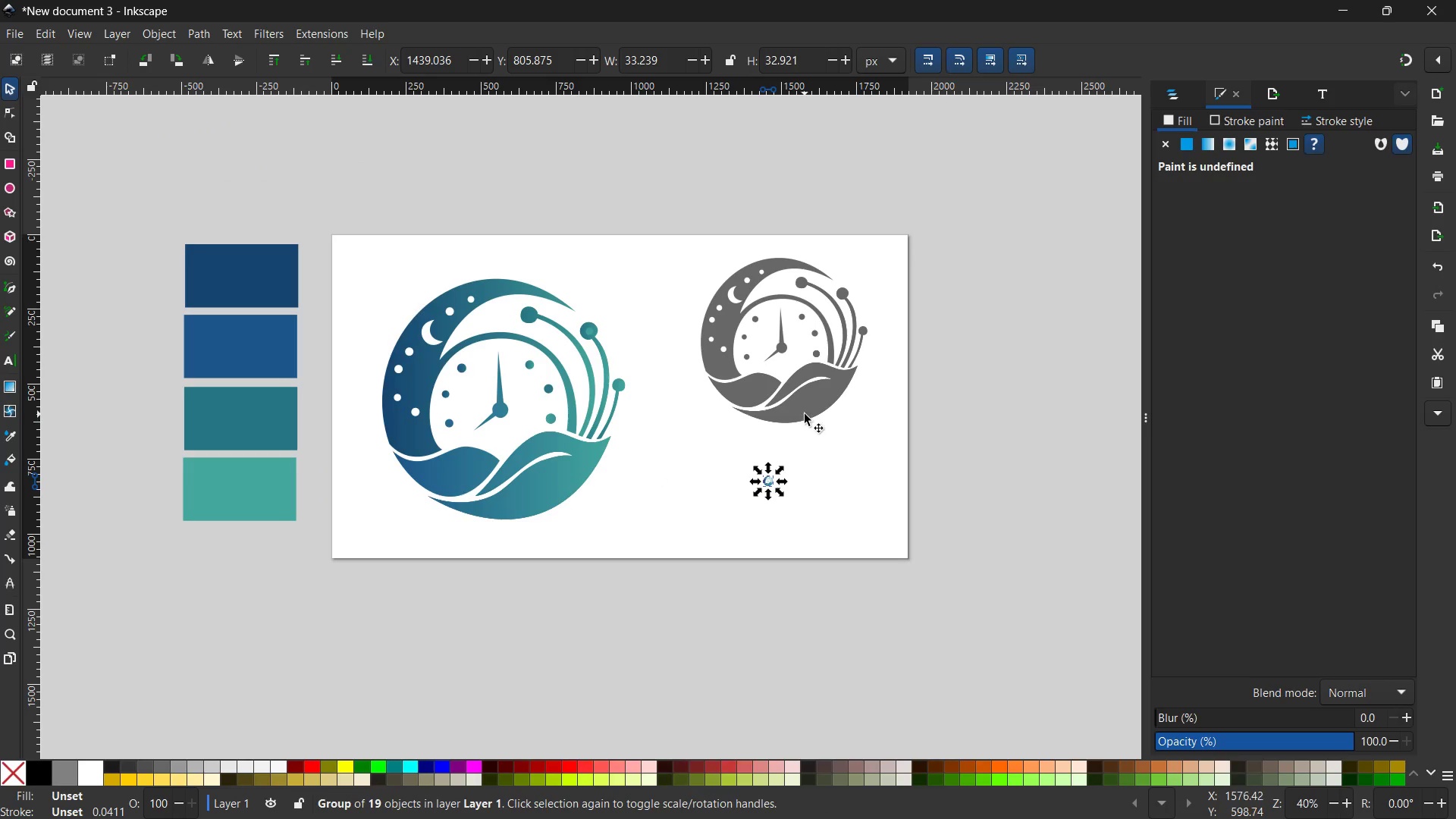 
left_click([805, 414])
 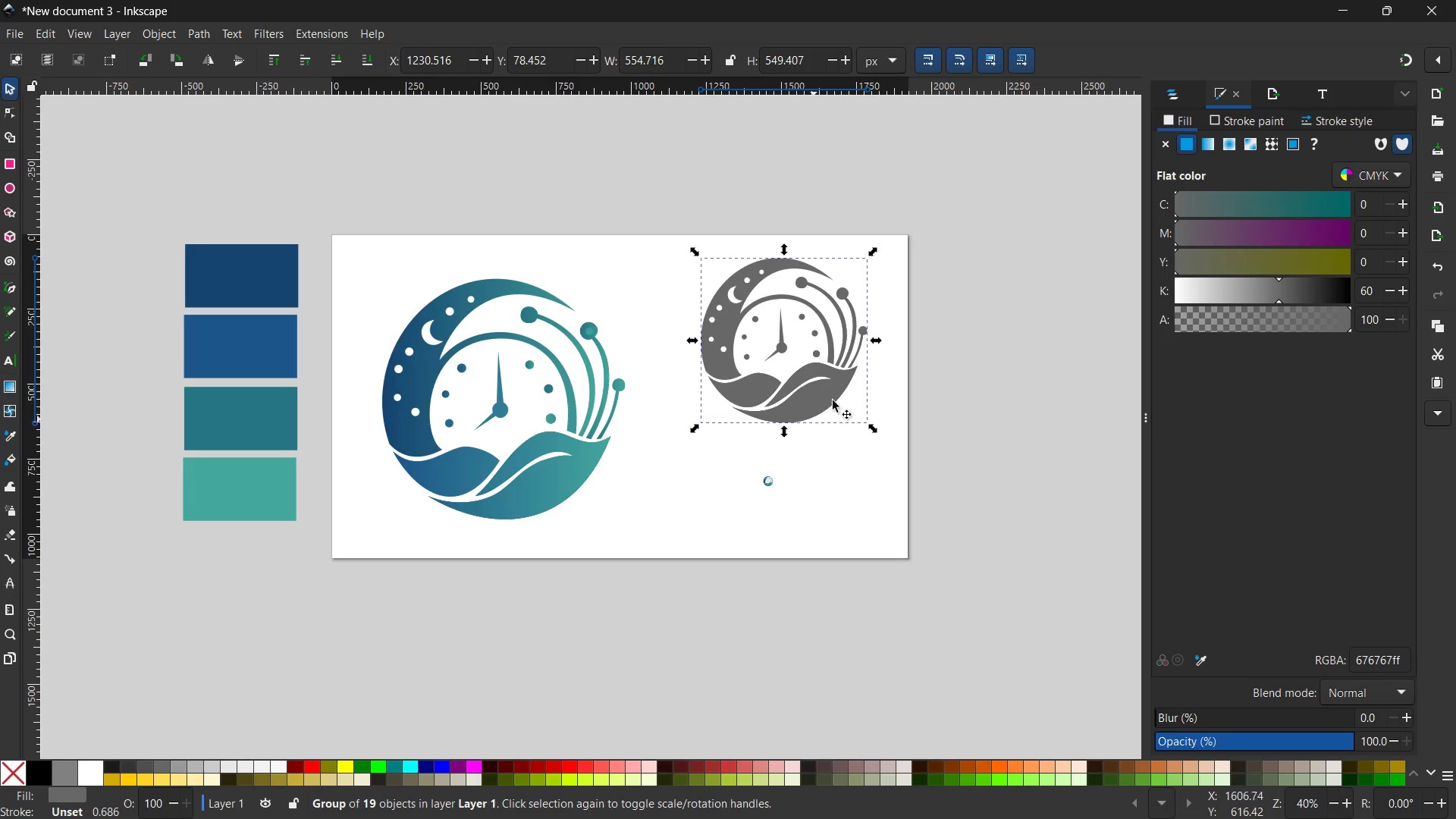 
hold_key(key=ControlLeft, duration=2.17)
left_click_drag(start_coordinate=[875, 249], to_coordinate=[802, 315])
 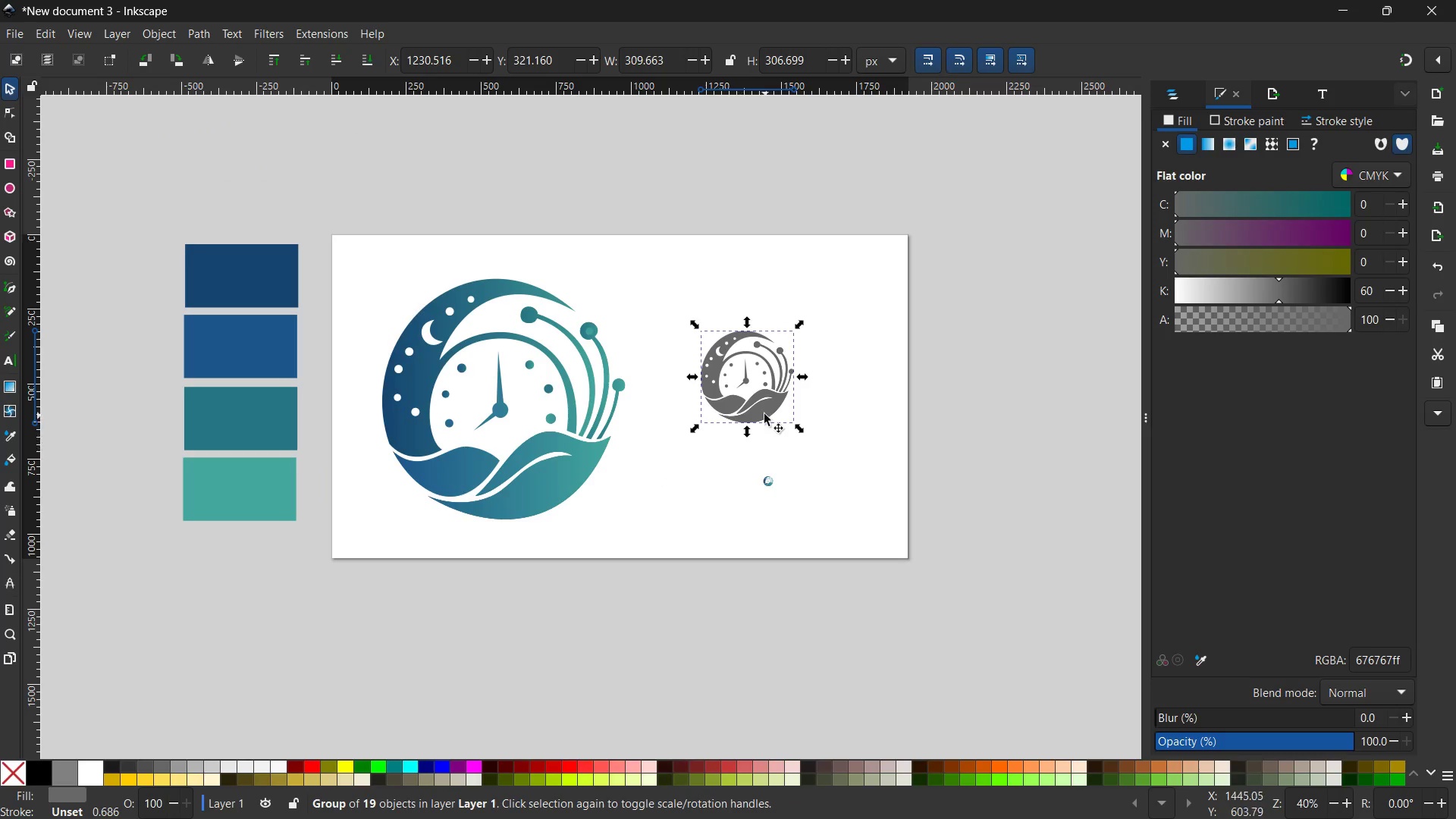 
left_click_drag(start_coordinate=[764, 414], to_coordinate=[788, 372])
 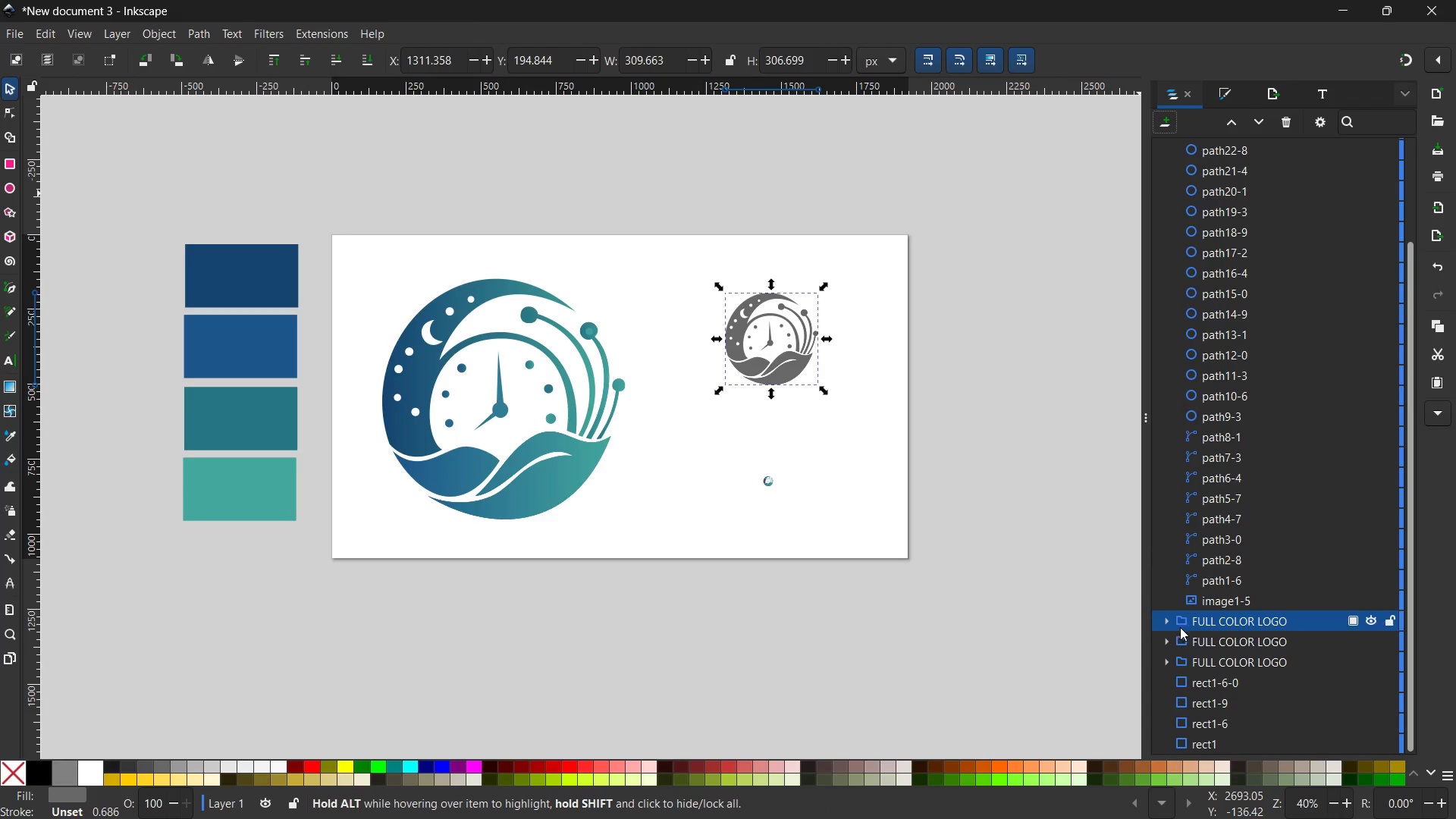 
double_click([1210, 625])
 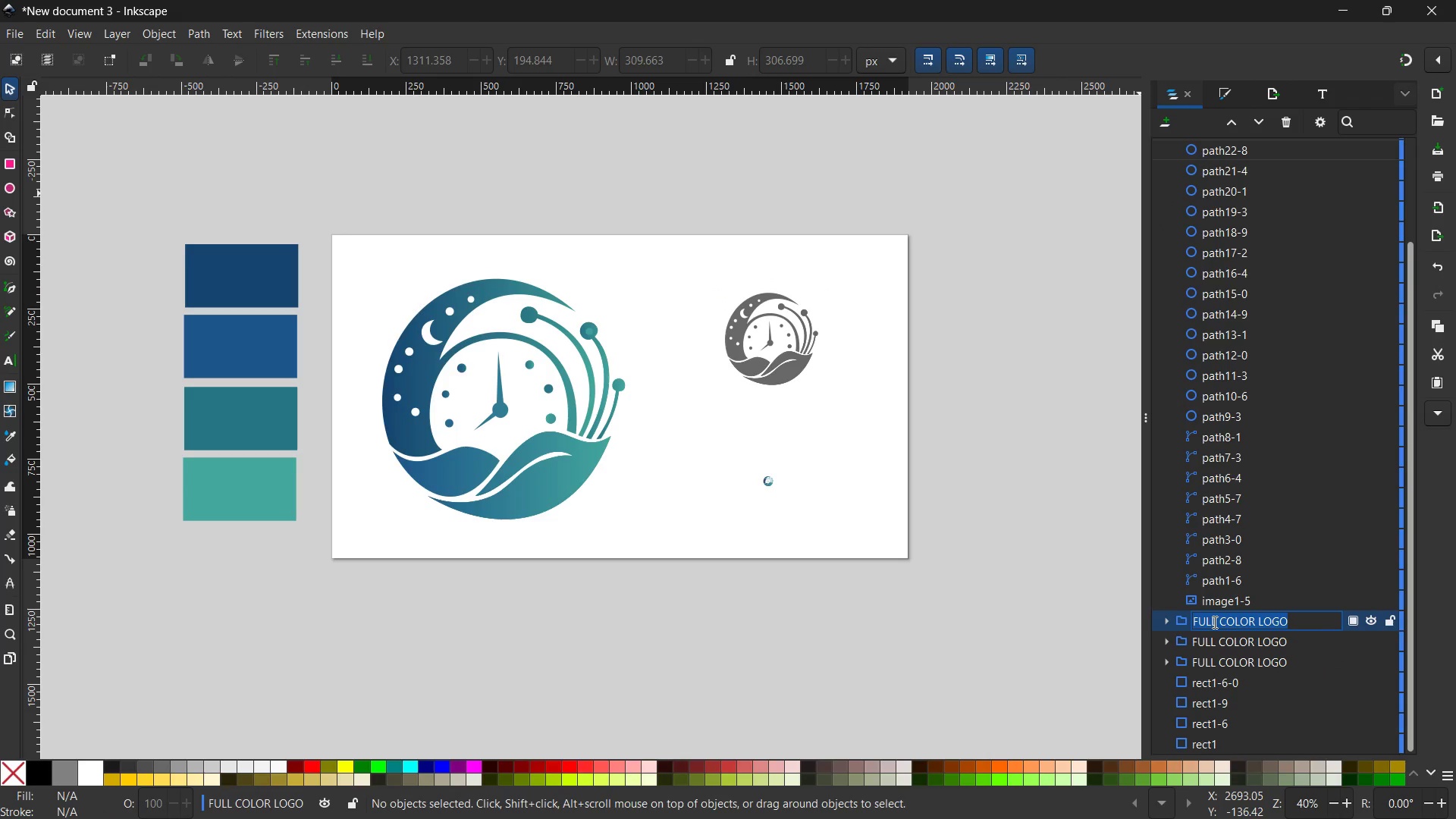 
type(GRAY SCALE LOGO)
 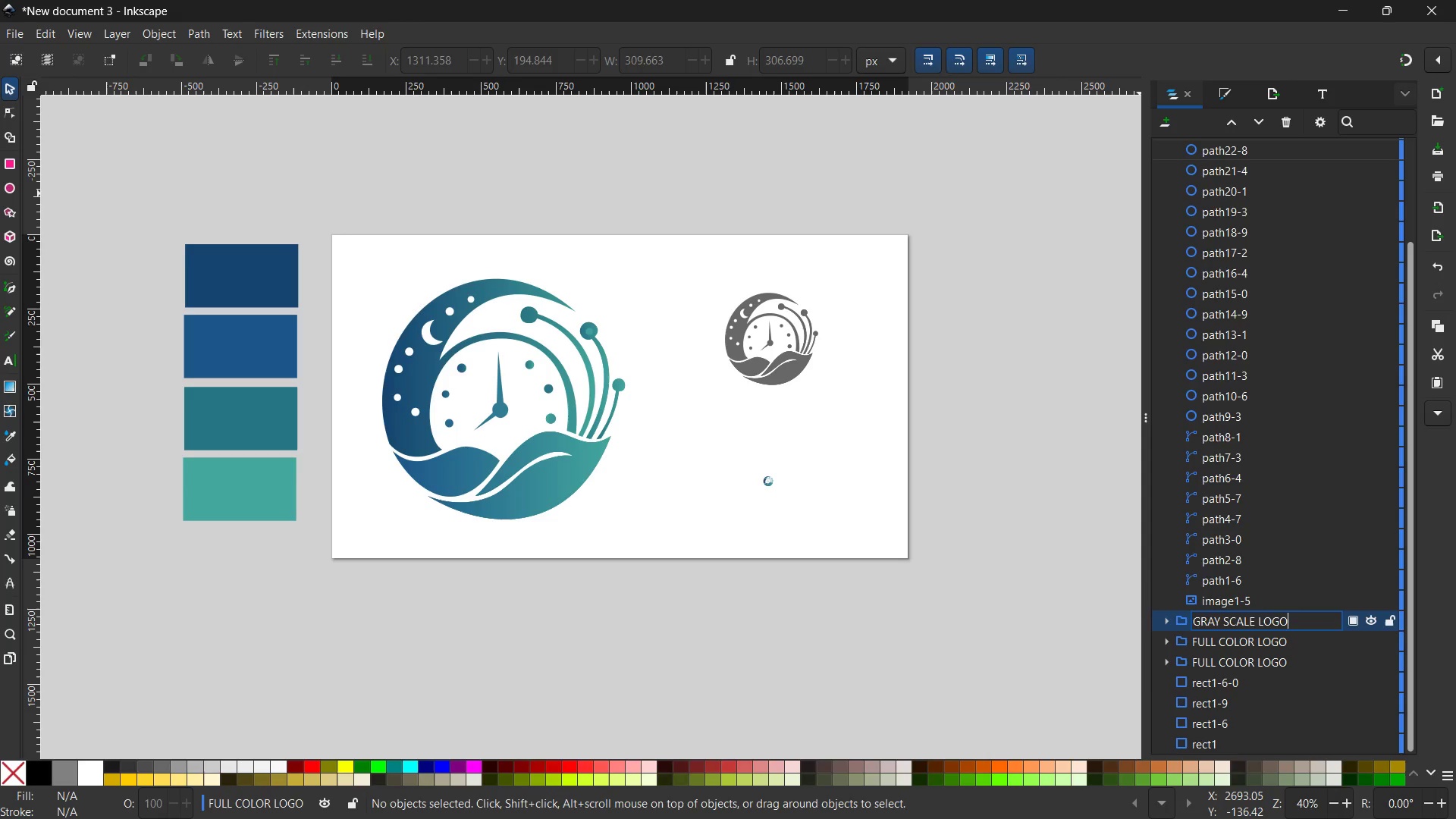 
key(Enter)
 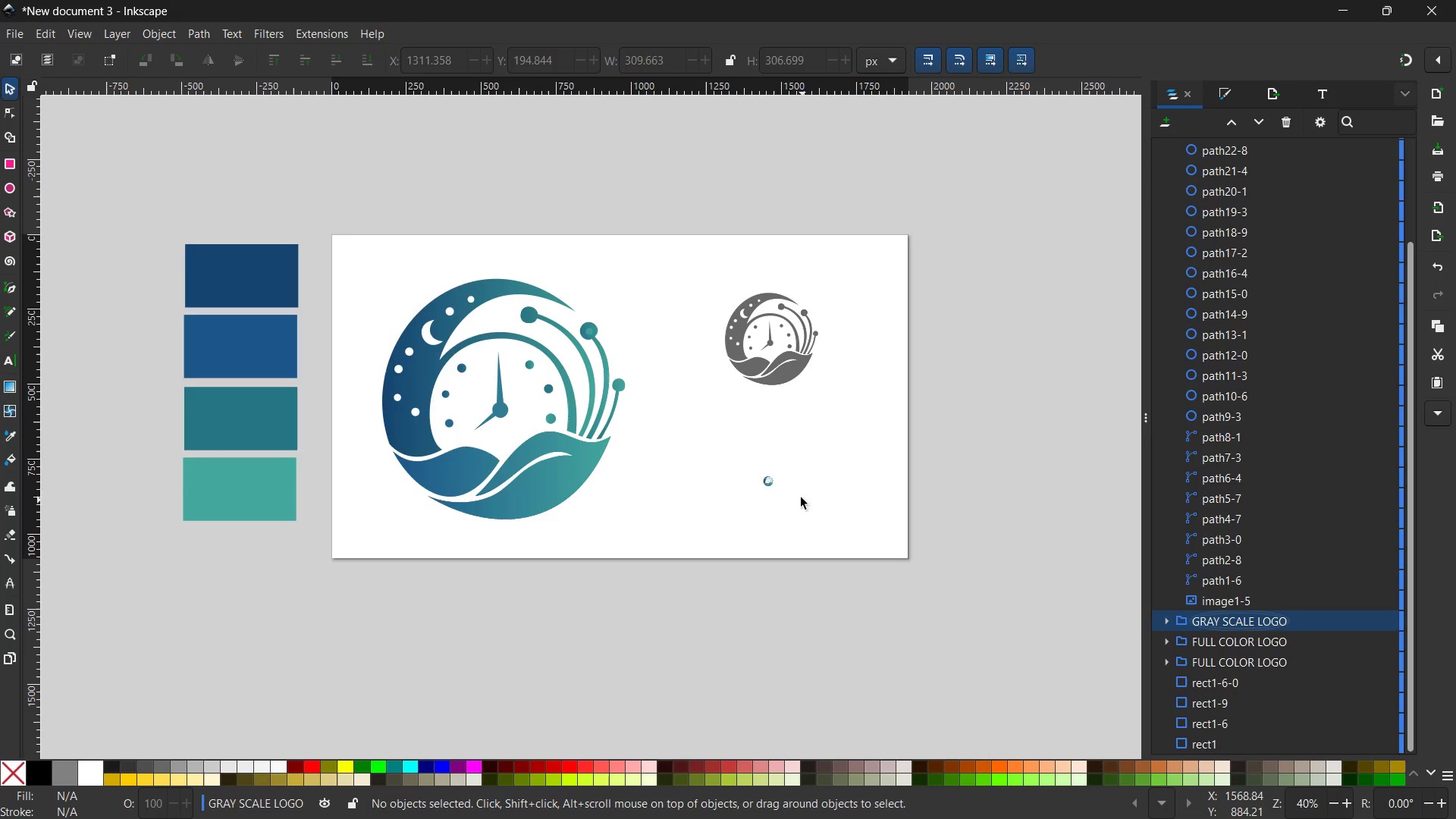 
left_click([772, 484])
 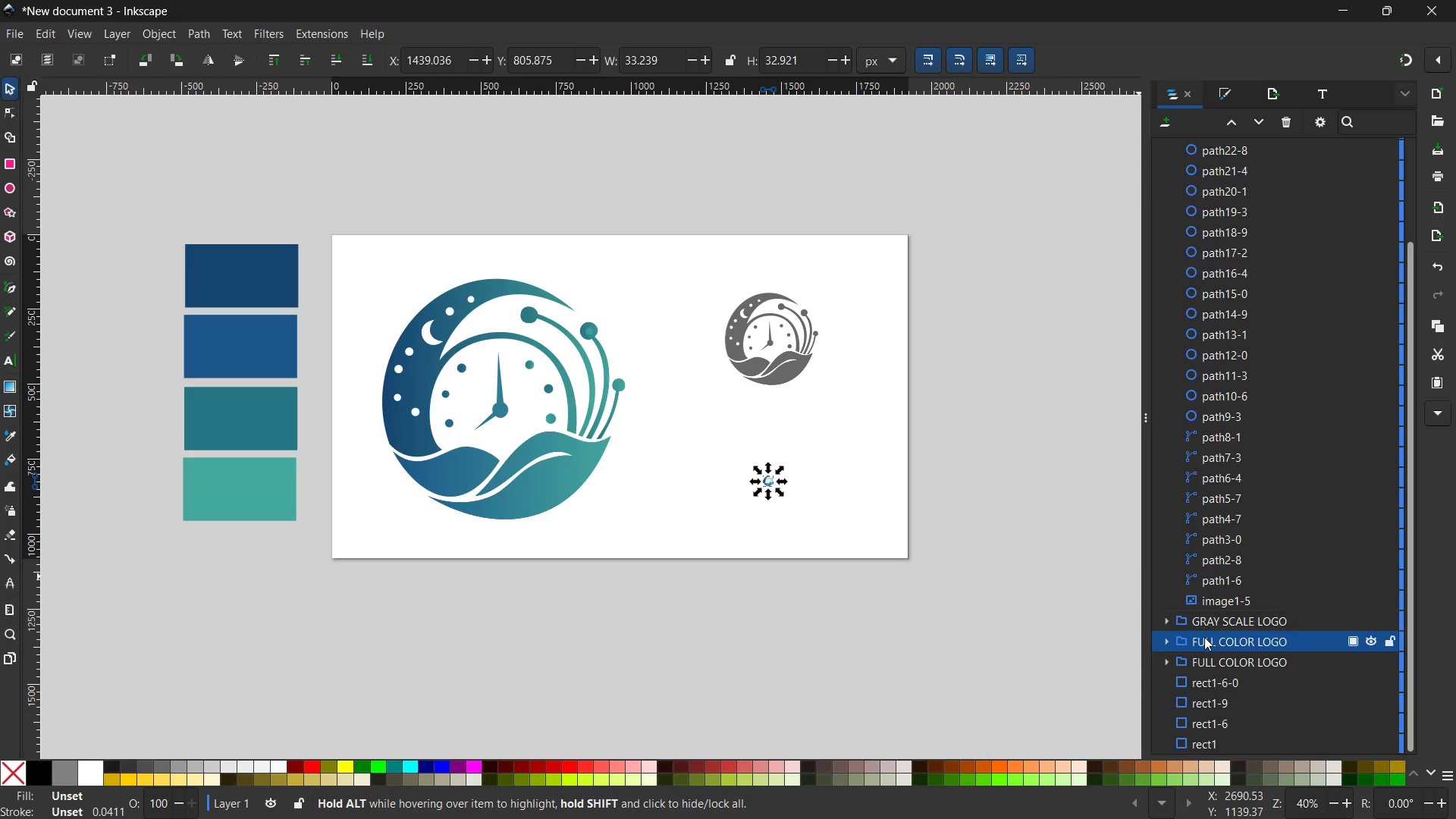 
double_click([1204, 638])
 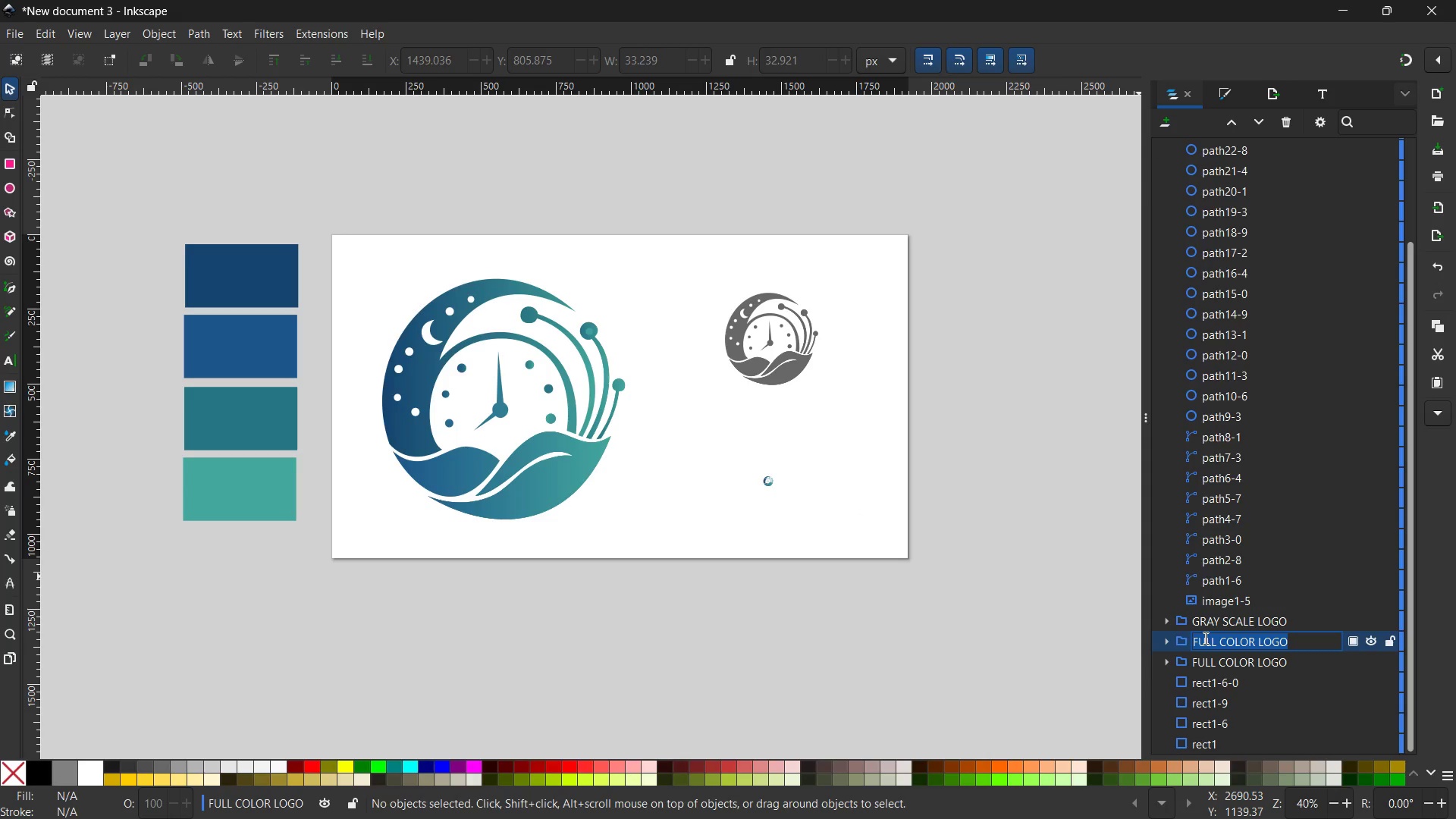 
type(32X32 )
 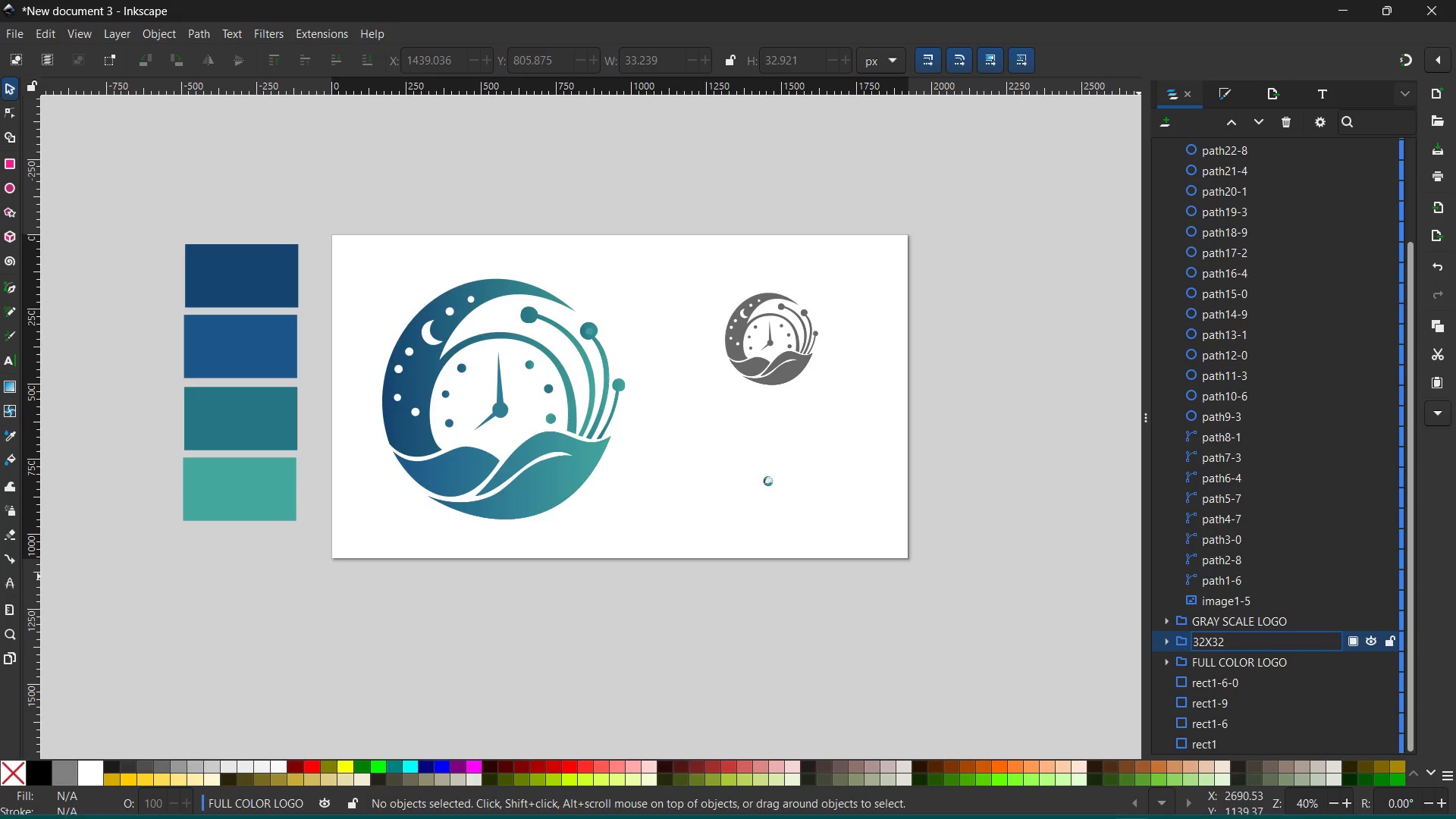 
left_click([1106, 795])